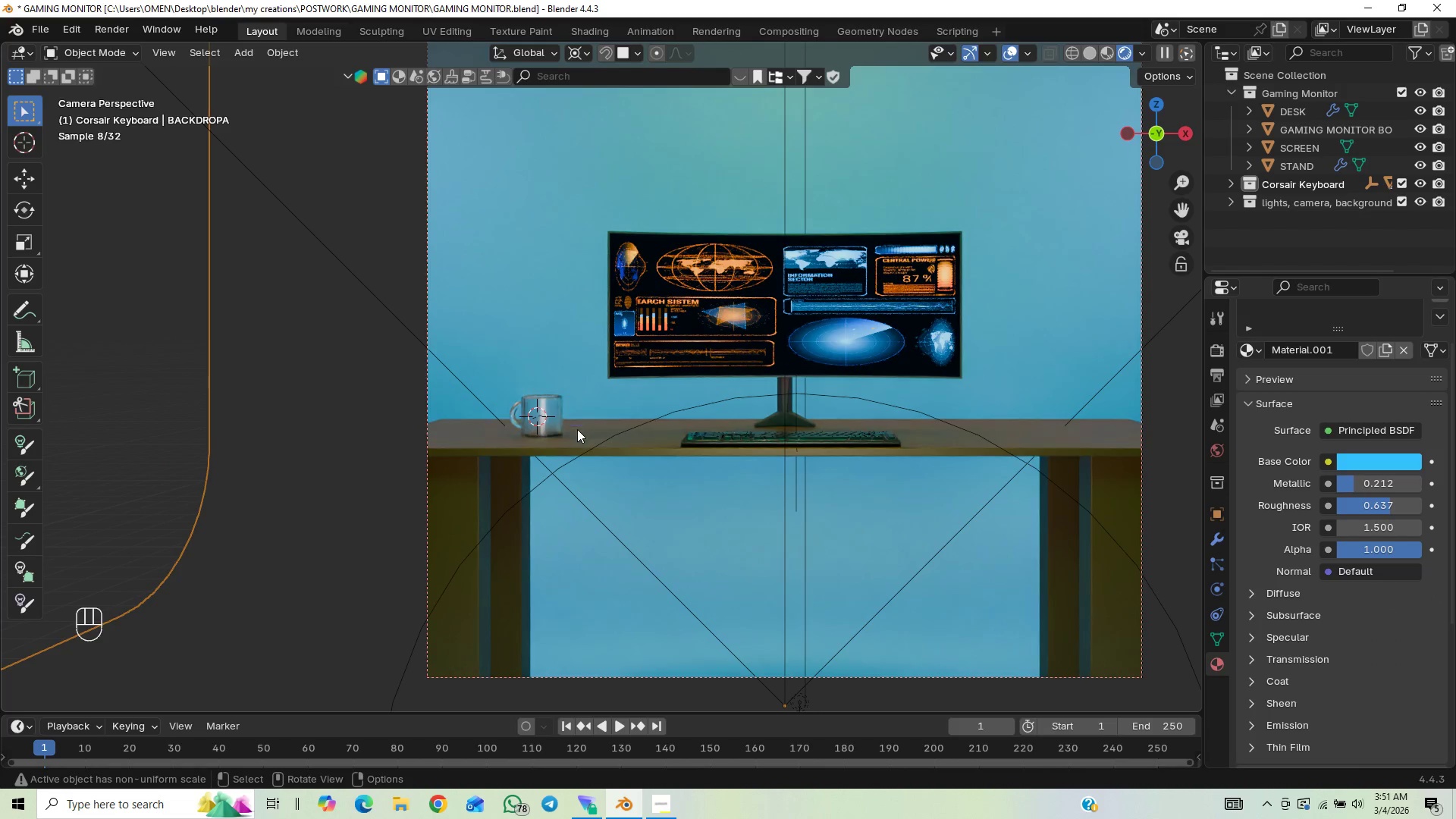 
scroll: coordinate [585, 459], scroll_direction: up, amount: 3.0
 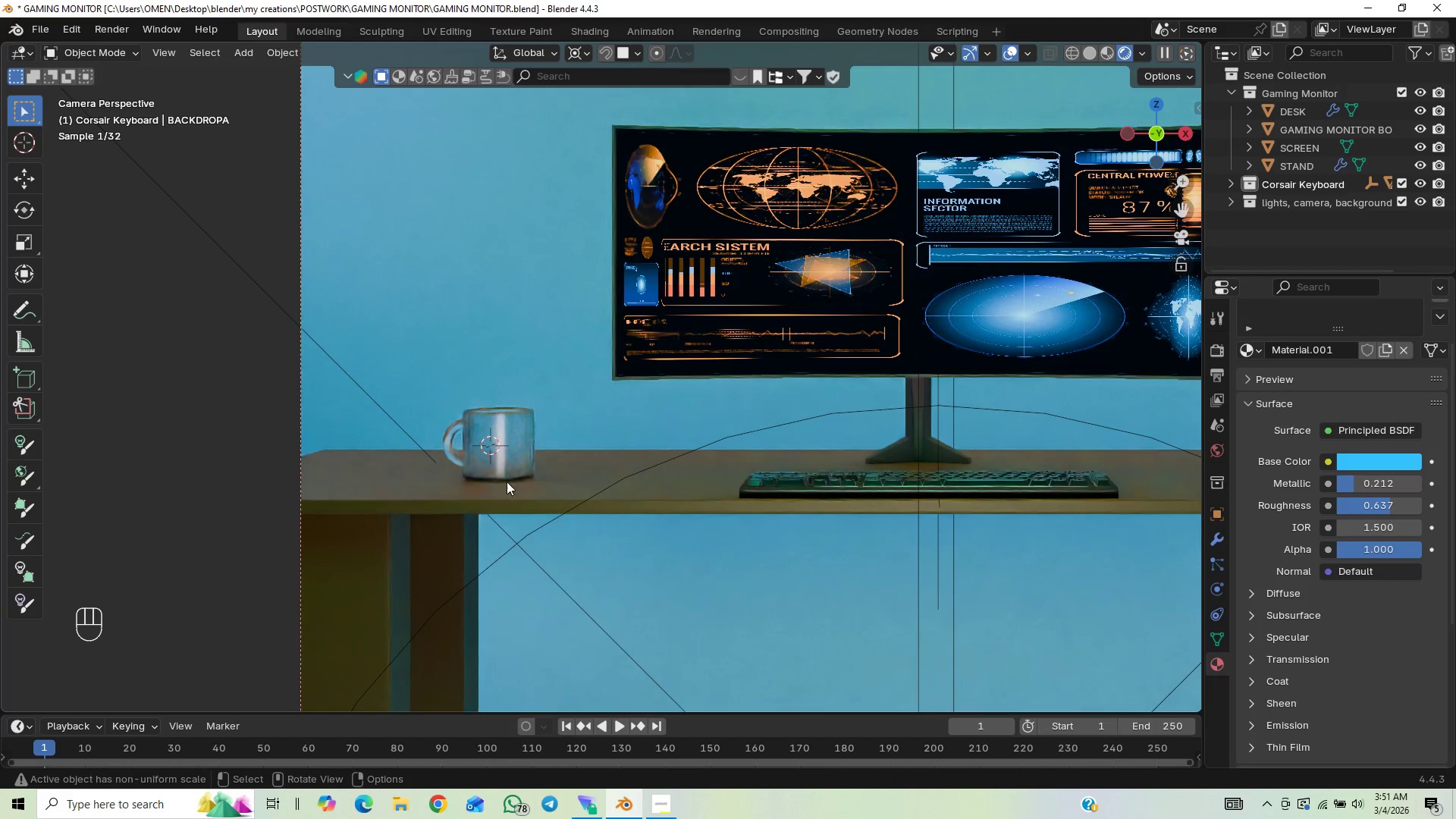 
left_click([522, 460])
 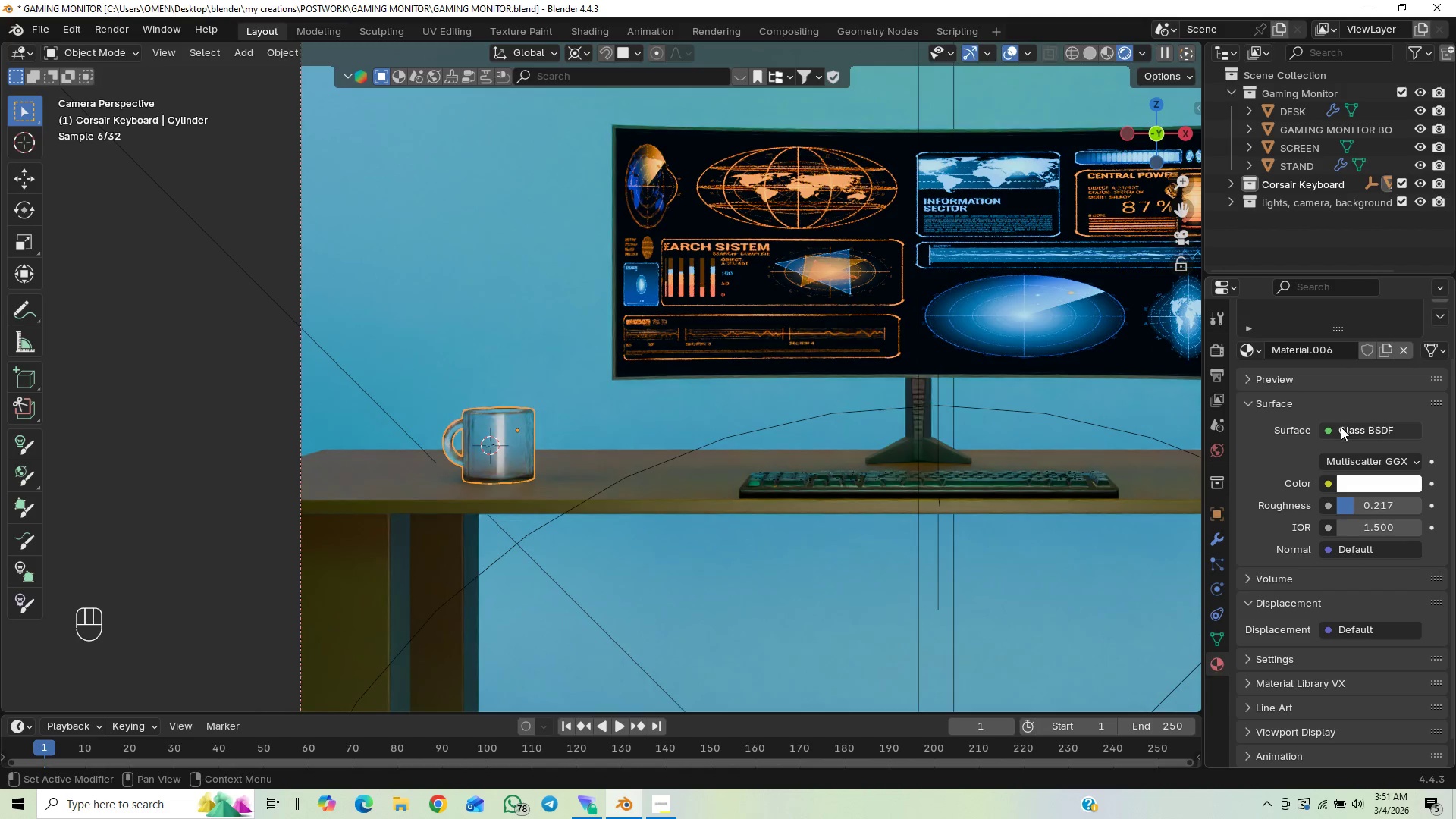 
left_click([1341, 429])
 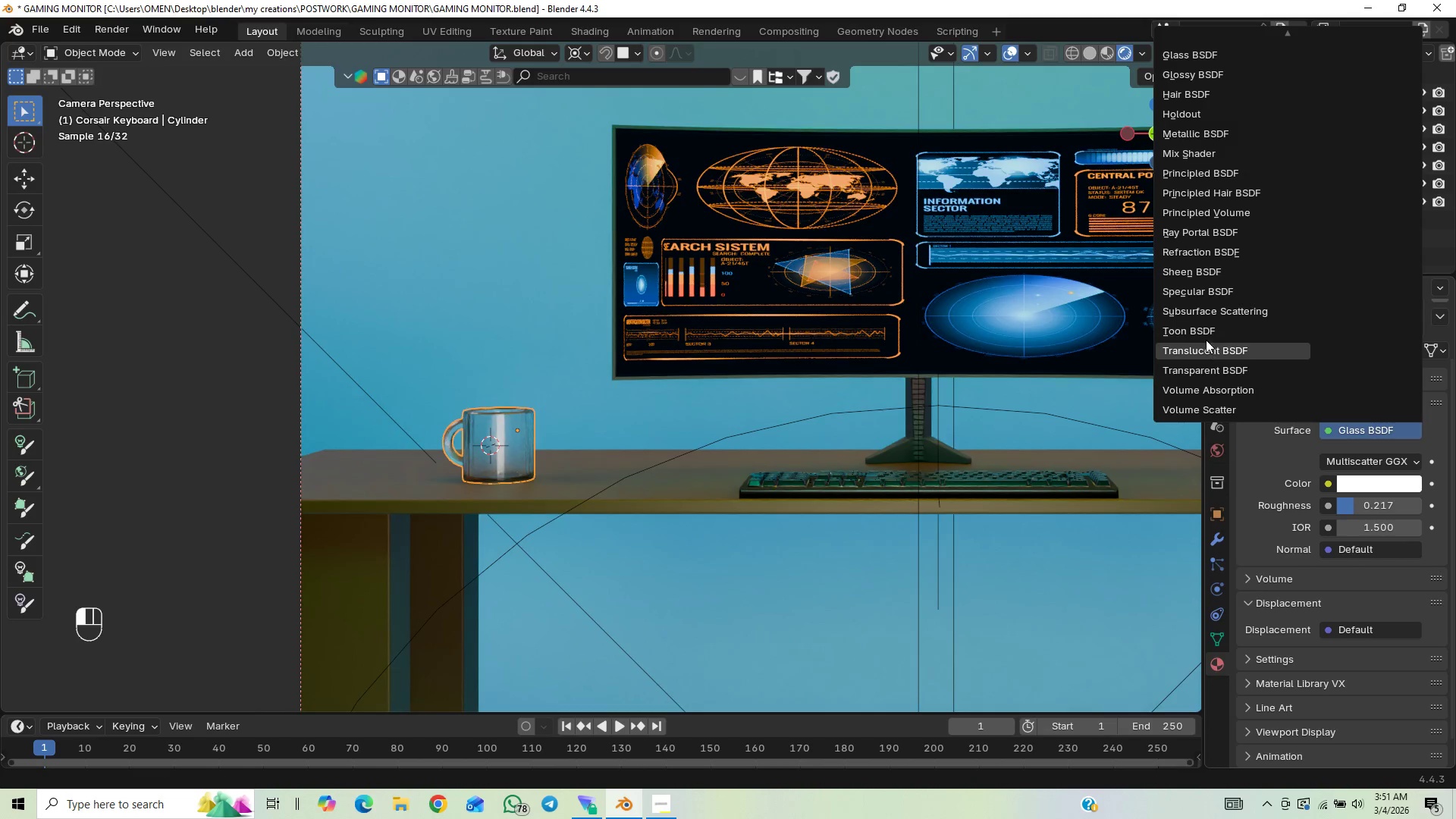 
left_click([1194, 180])
 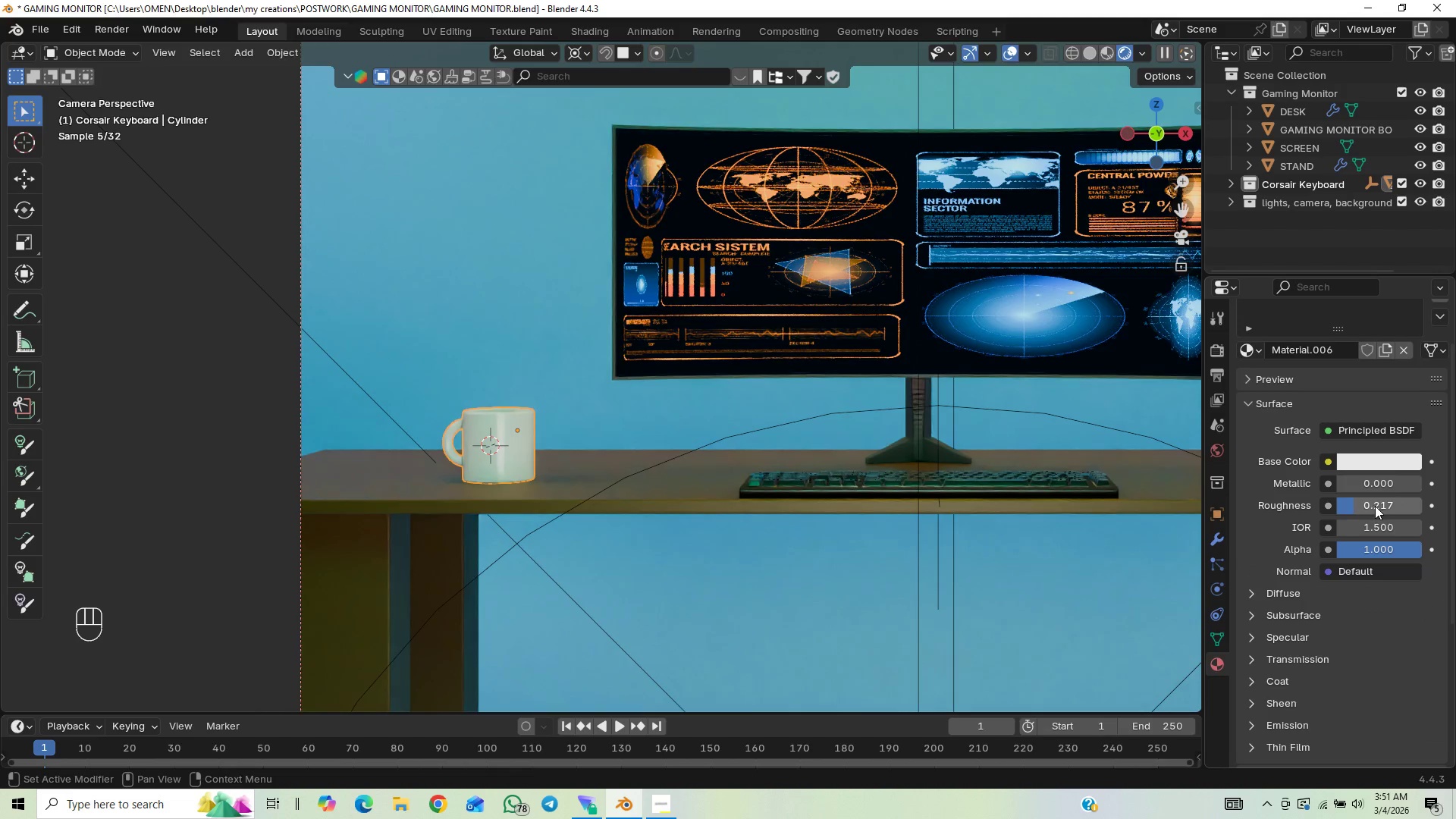 
left_click_drag(start_coordinate=[1353, 506], to_coordinate=[193, 504])
 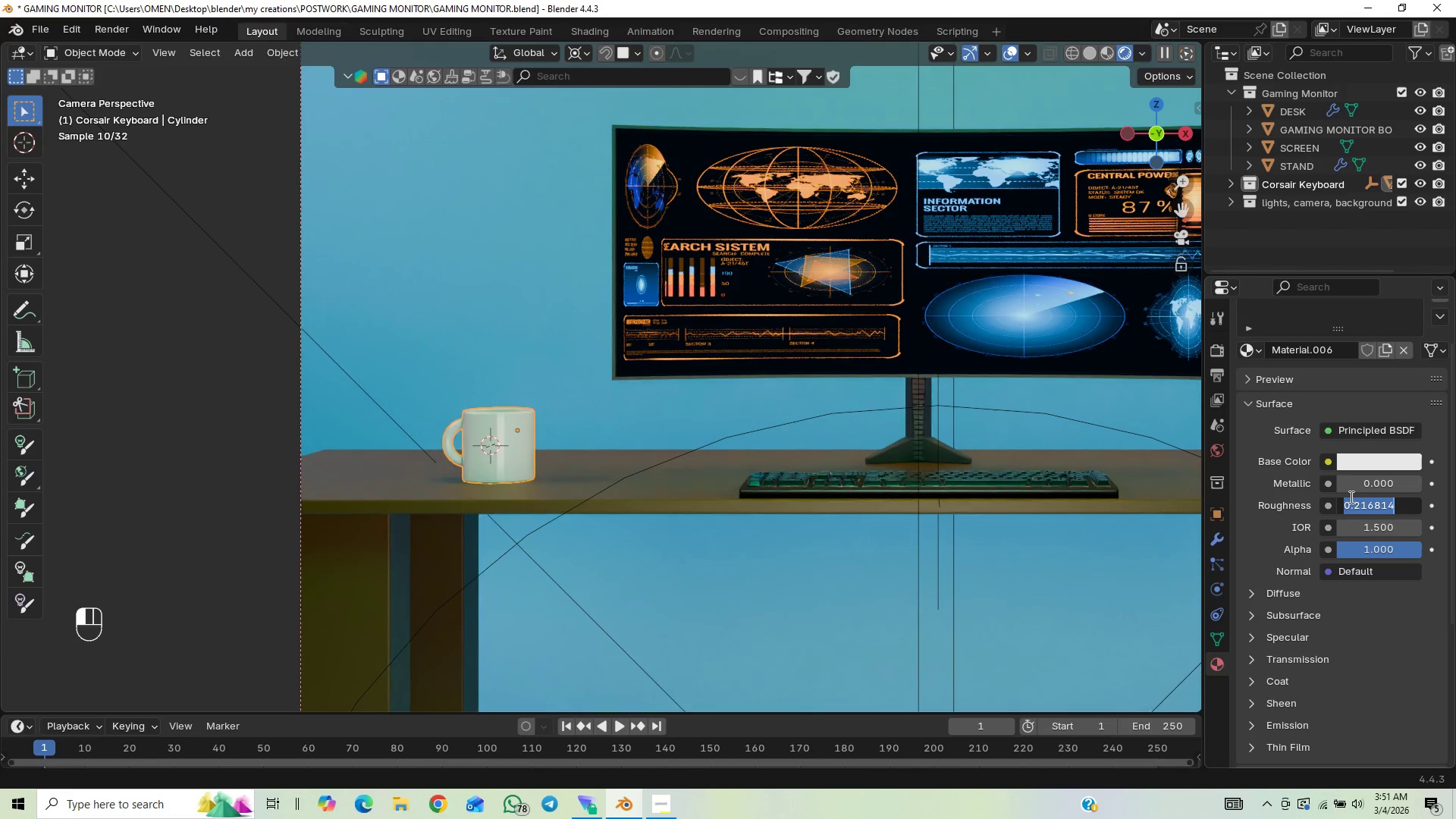 
left_click([1350, 497])
 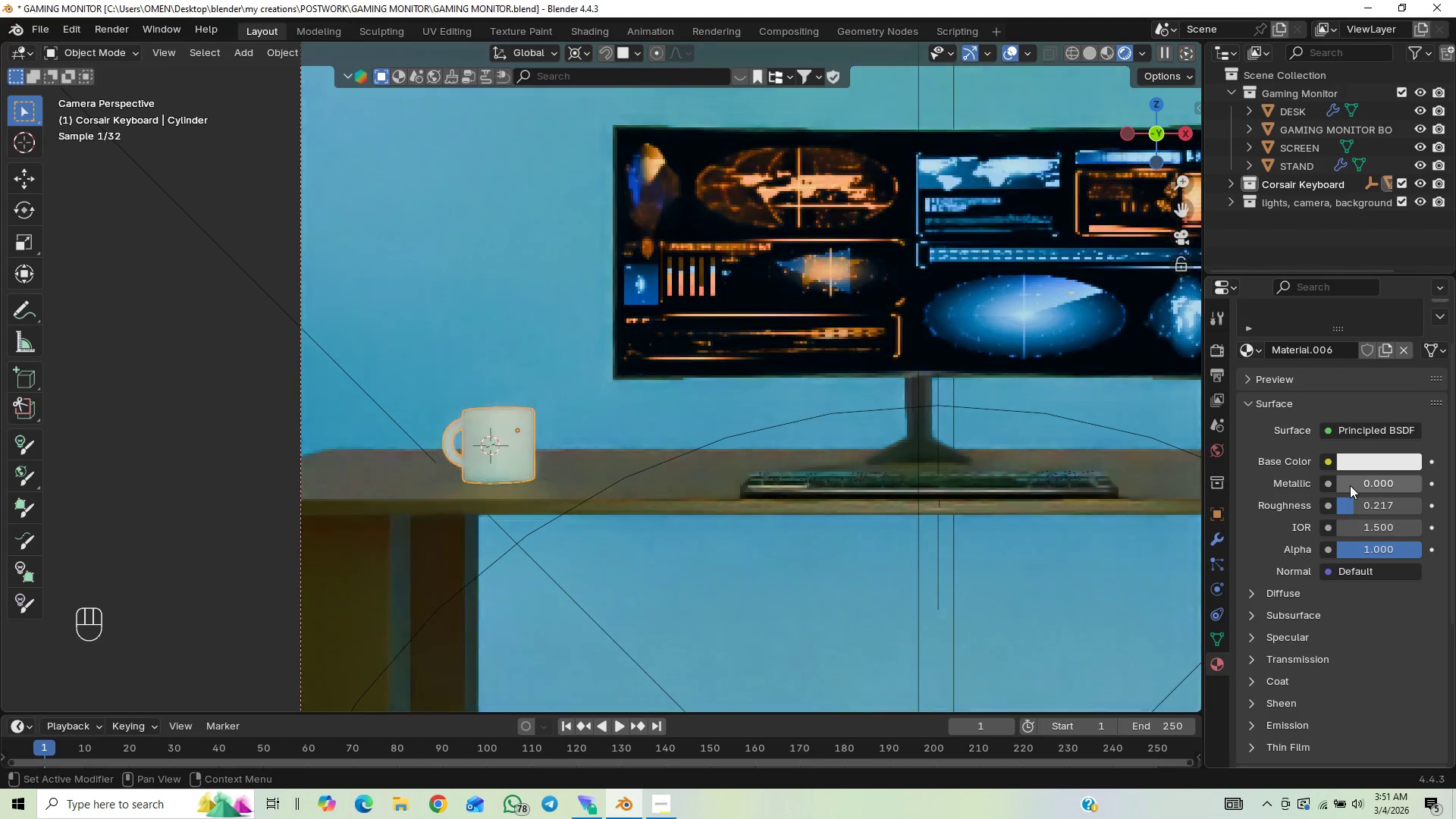 
left_click_drag(start_coordinate=[1348, 477], to_coordinate=[183, 500])
 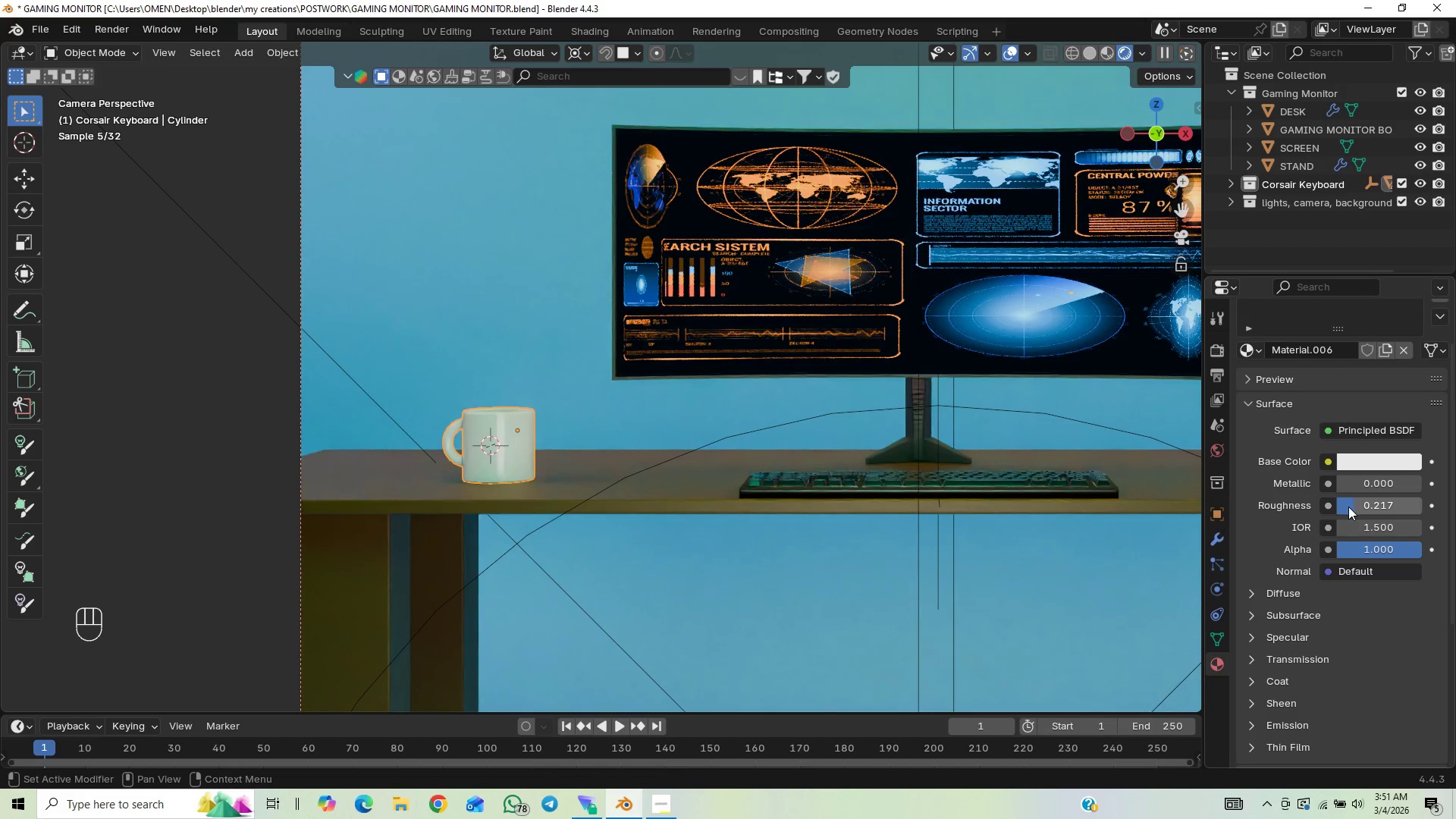 
left_click_drag(start_coordinate=[1348, 508], to_coordinate=[213, 506])
 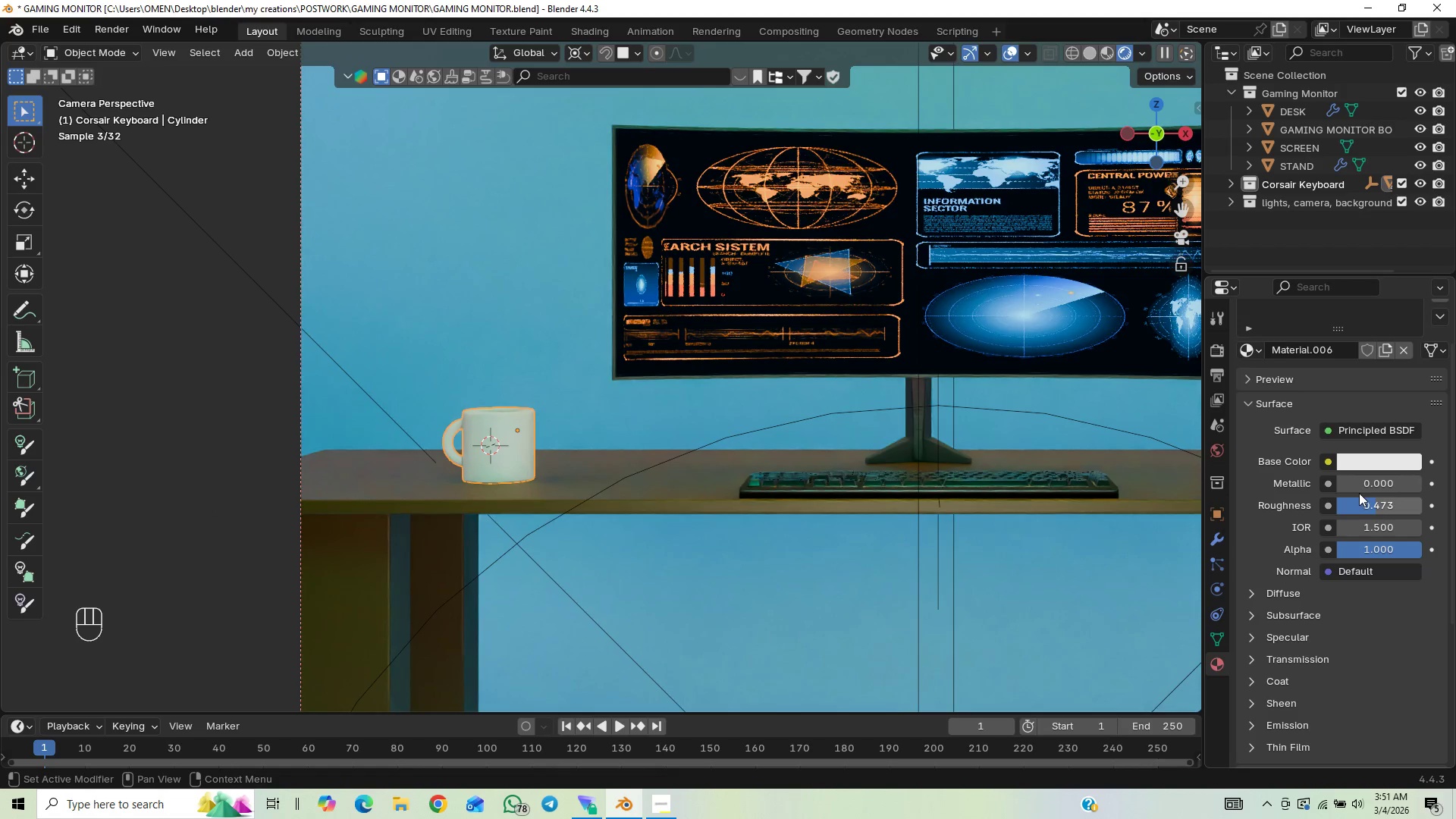 
left_click_drag(start_coordinate=[1348, 490], to_coordinate=[1352, 487])
 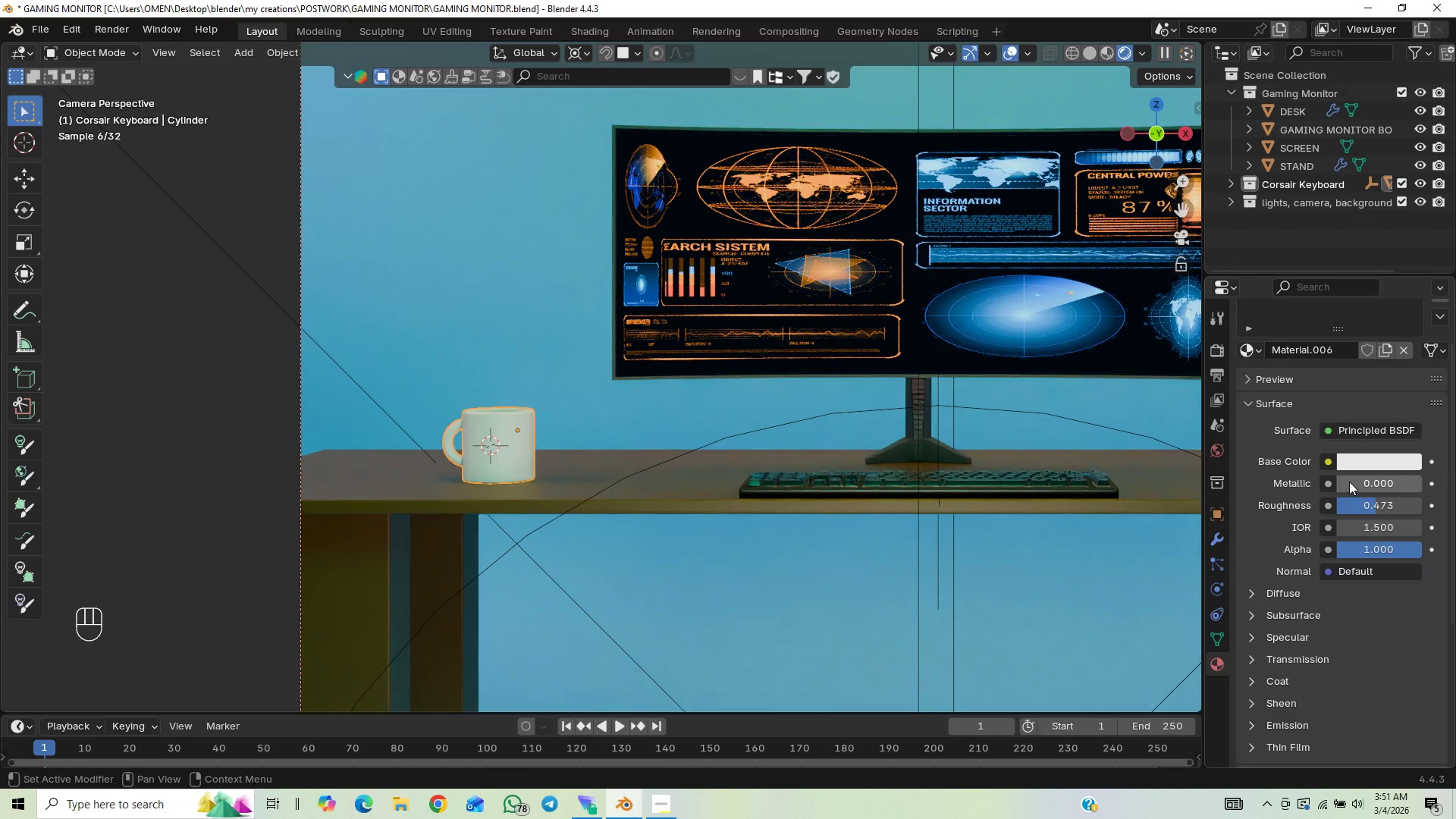 
left_click_drag(start_coordinate=[1349, 482], to_coordinate=[203, 483])
 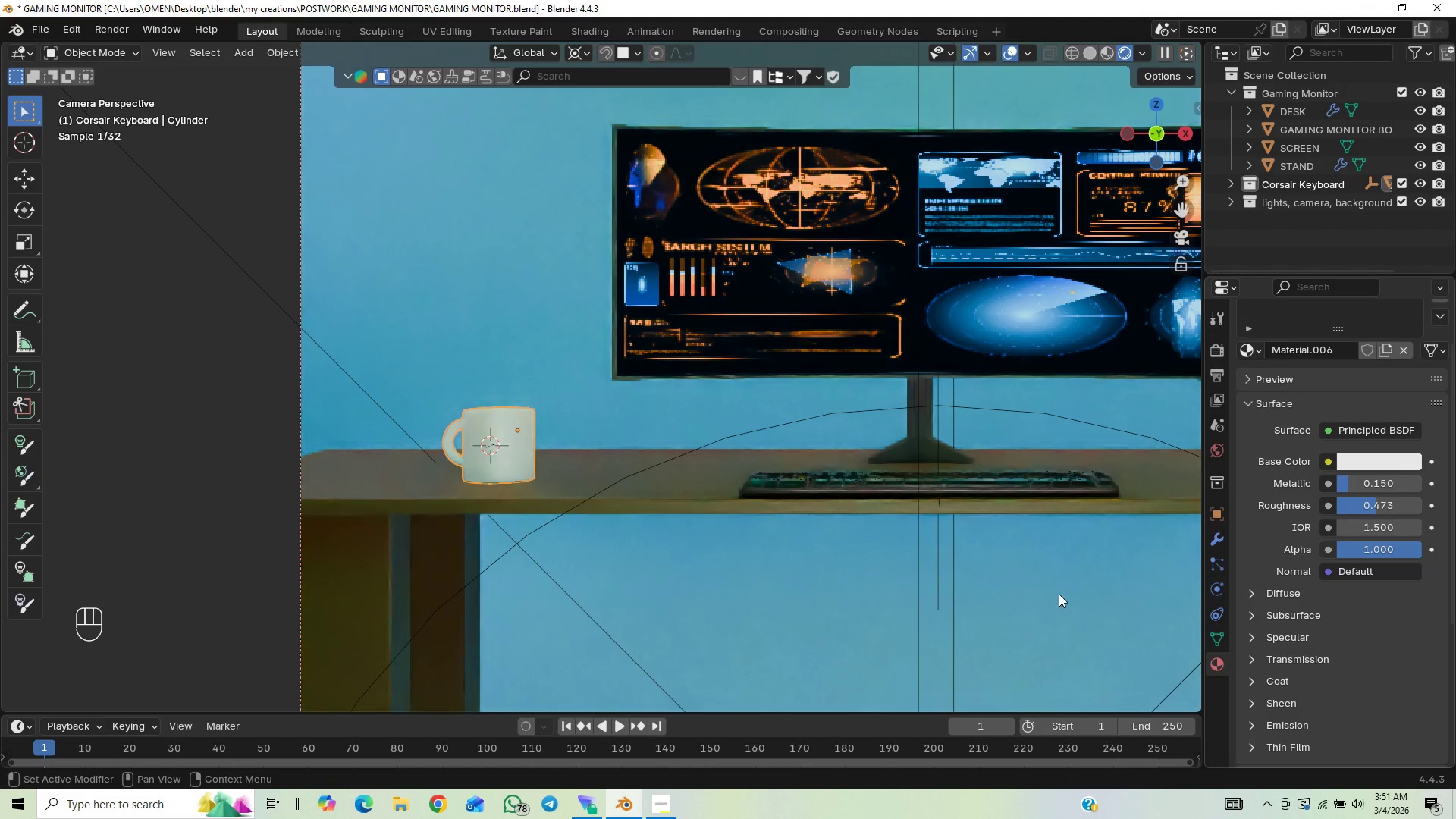 
left_click([1033, 587])
 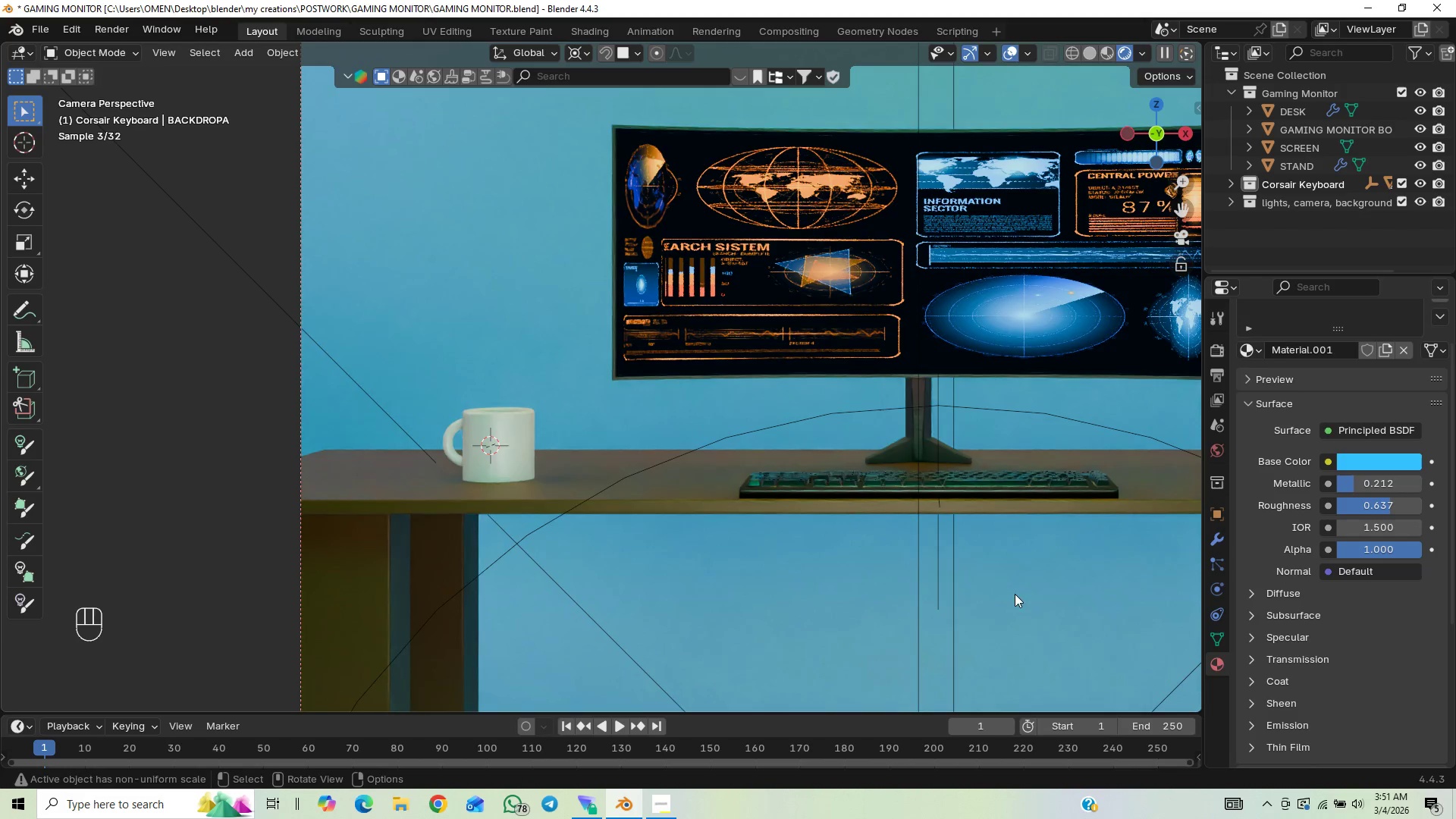 
scroll: coordinate [880, 442], scroll_direction: down, amount: 11.0
 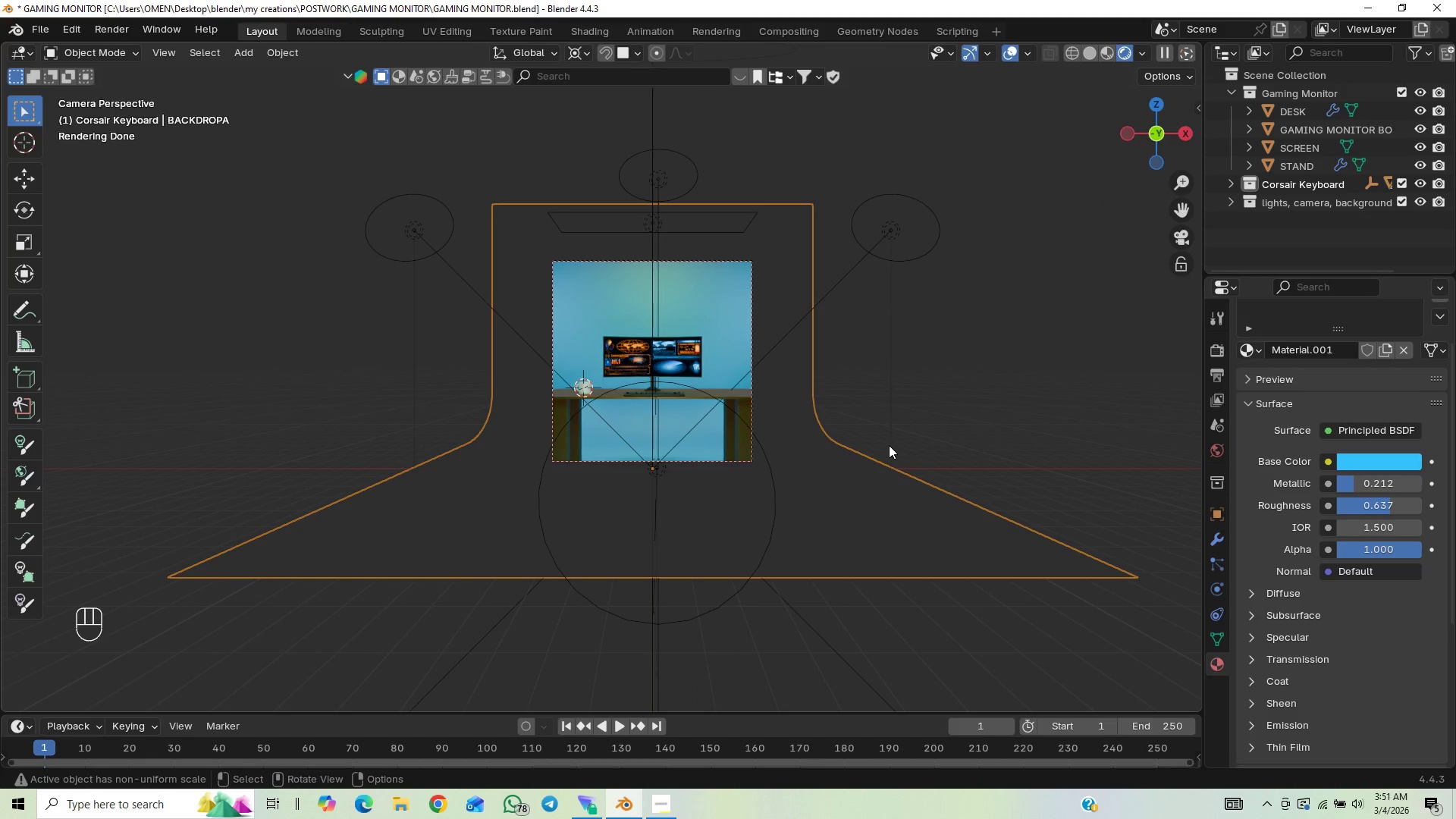 
key(Control+S)
 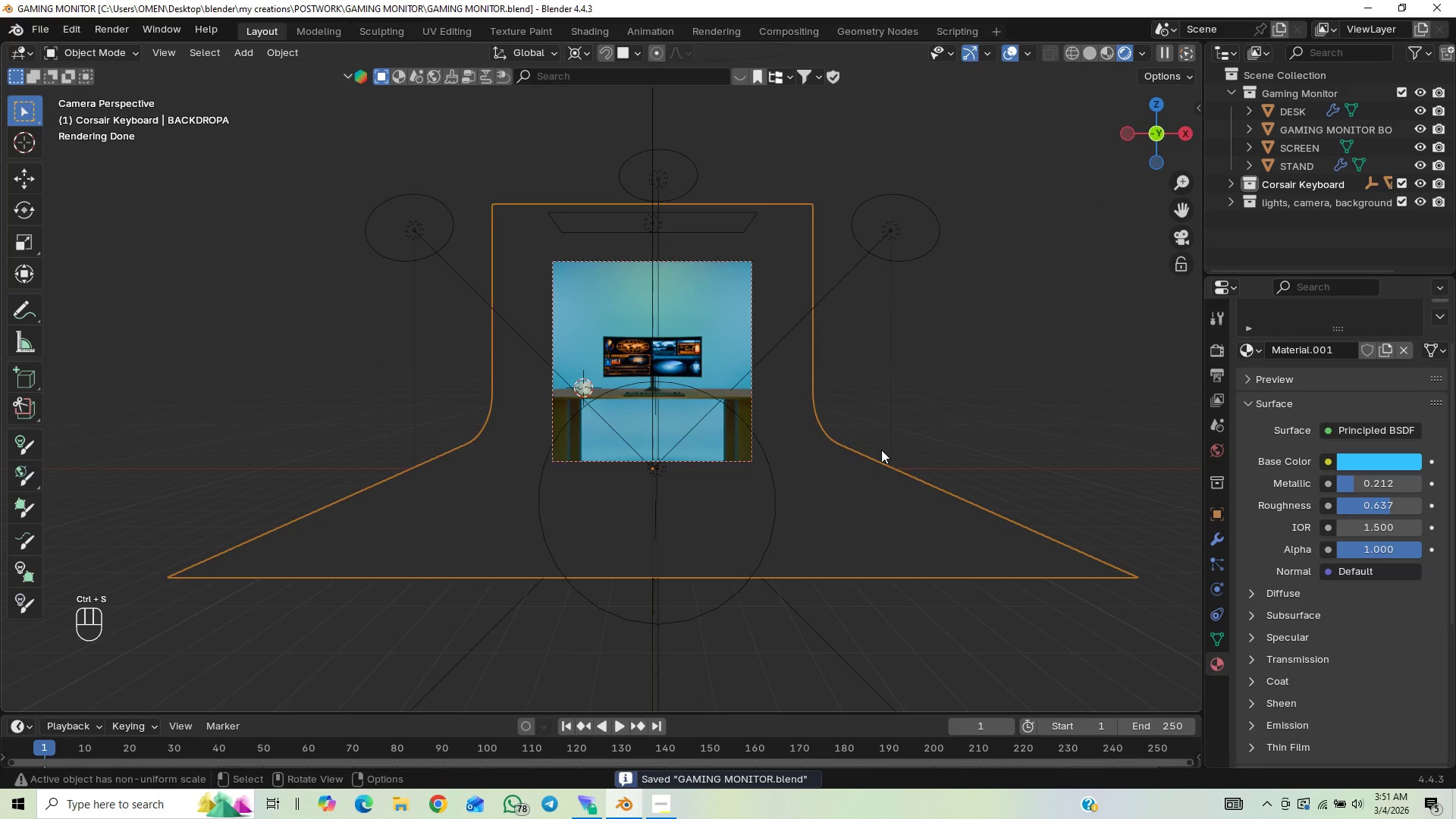 
scroll: coordinate [881, 450], scroll_direction: up, amount: 3.0
 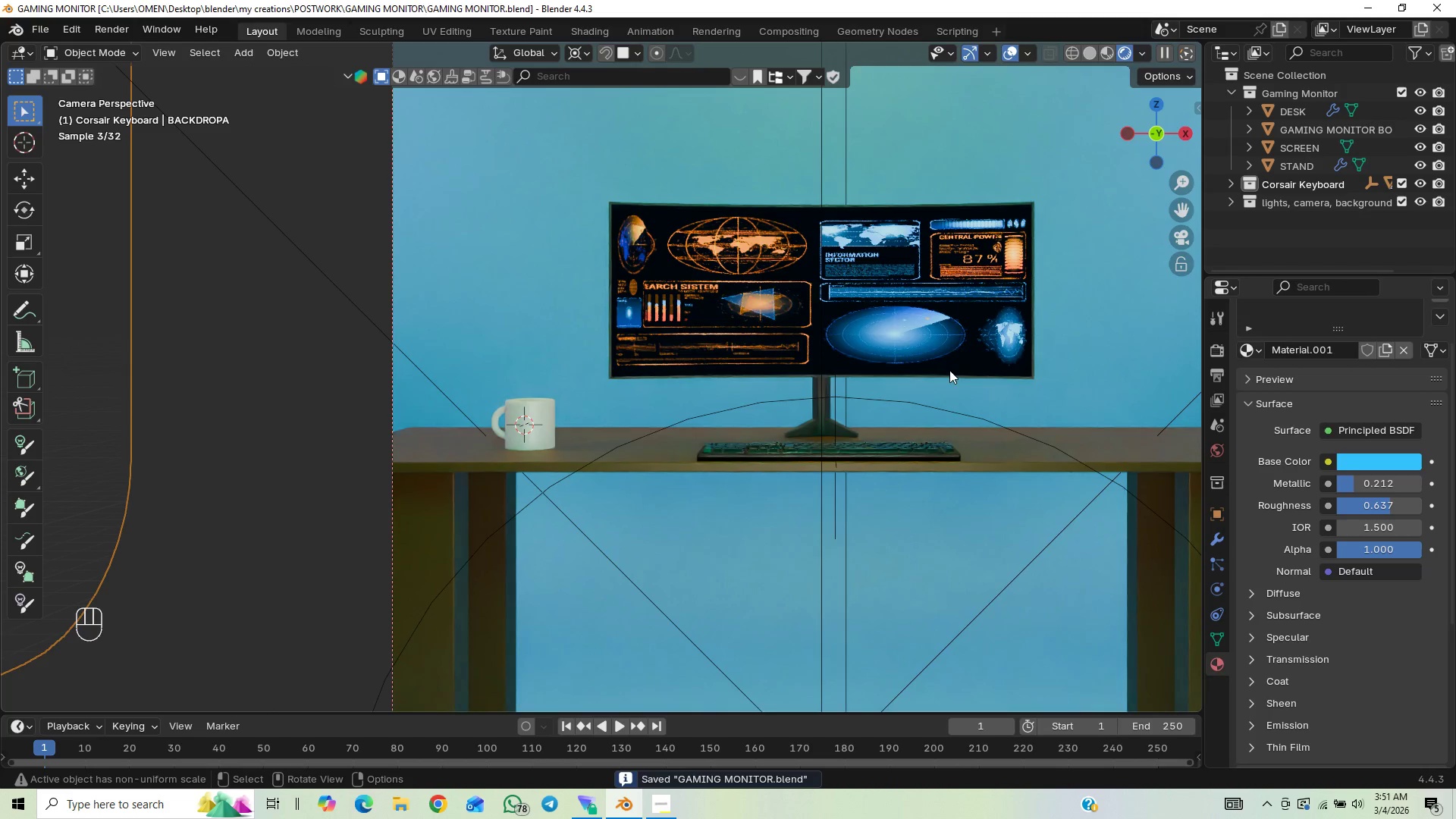 
scroll: coordinate [940, 371], scroll_direction: down, amount: 4.0
 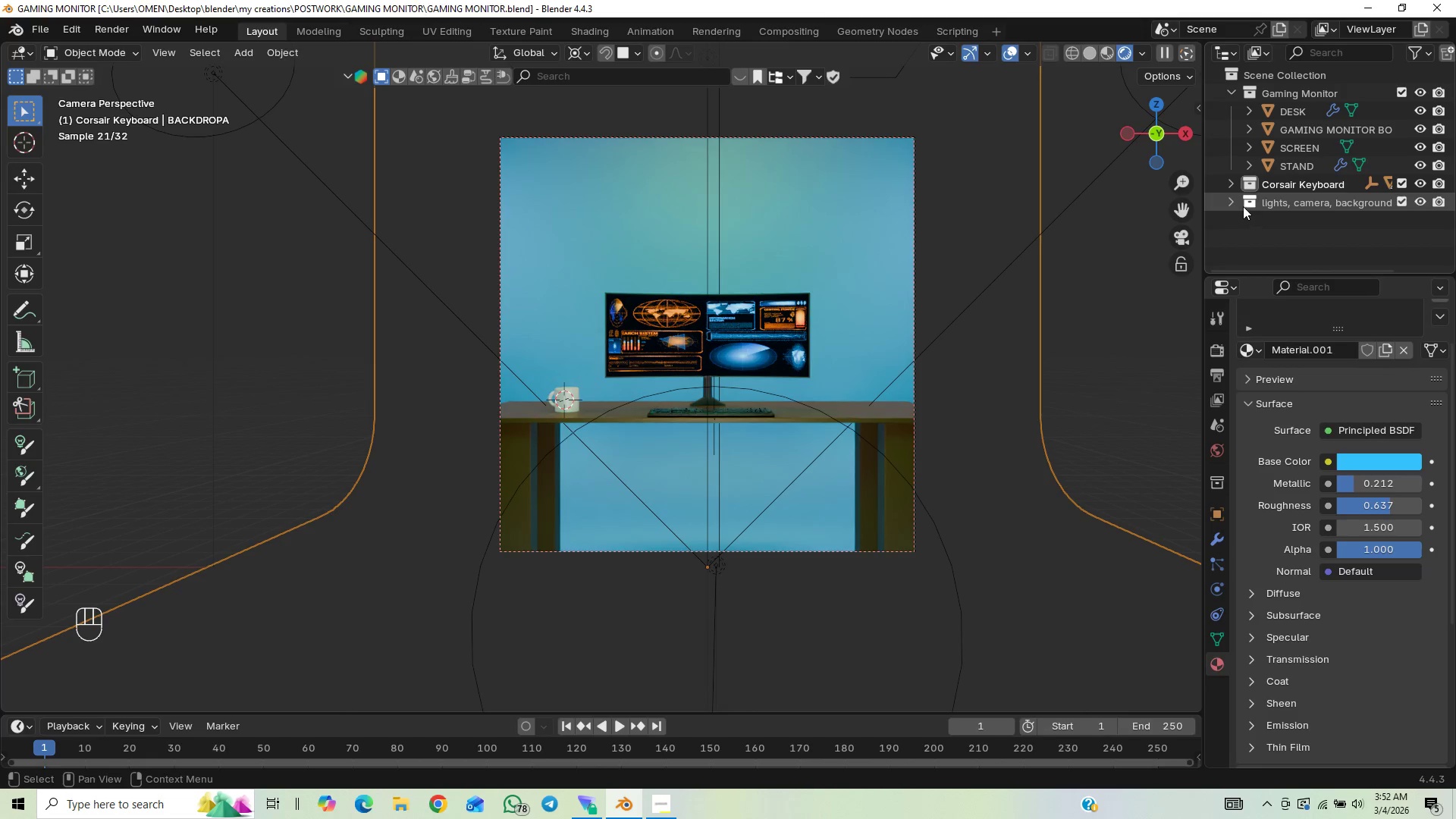 
left_click([1227, 187])
 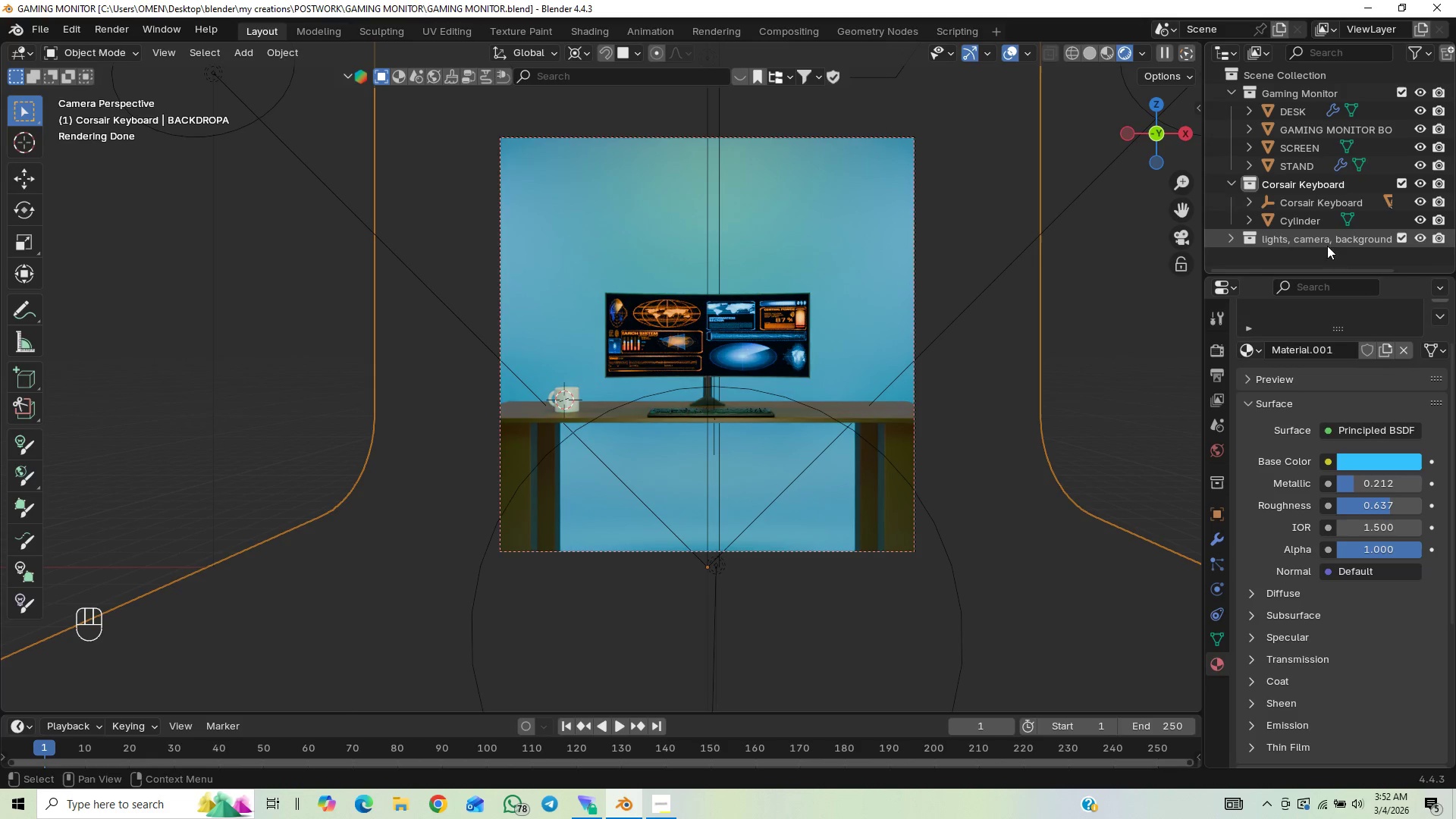 
left_click([1310, 216])
 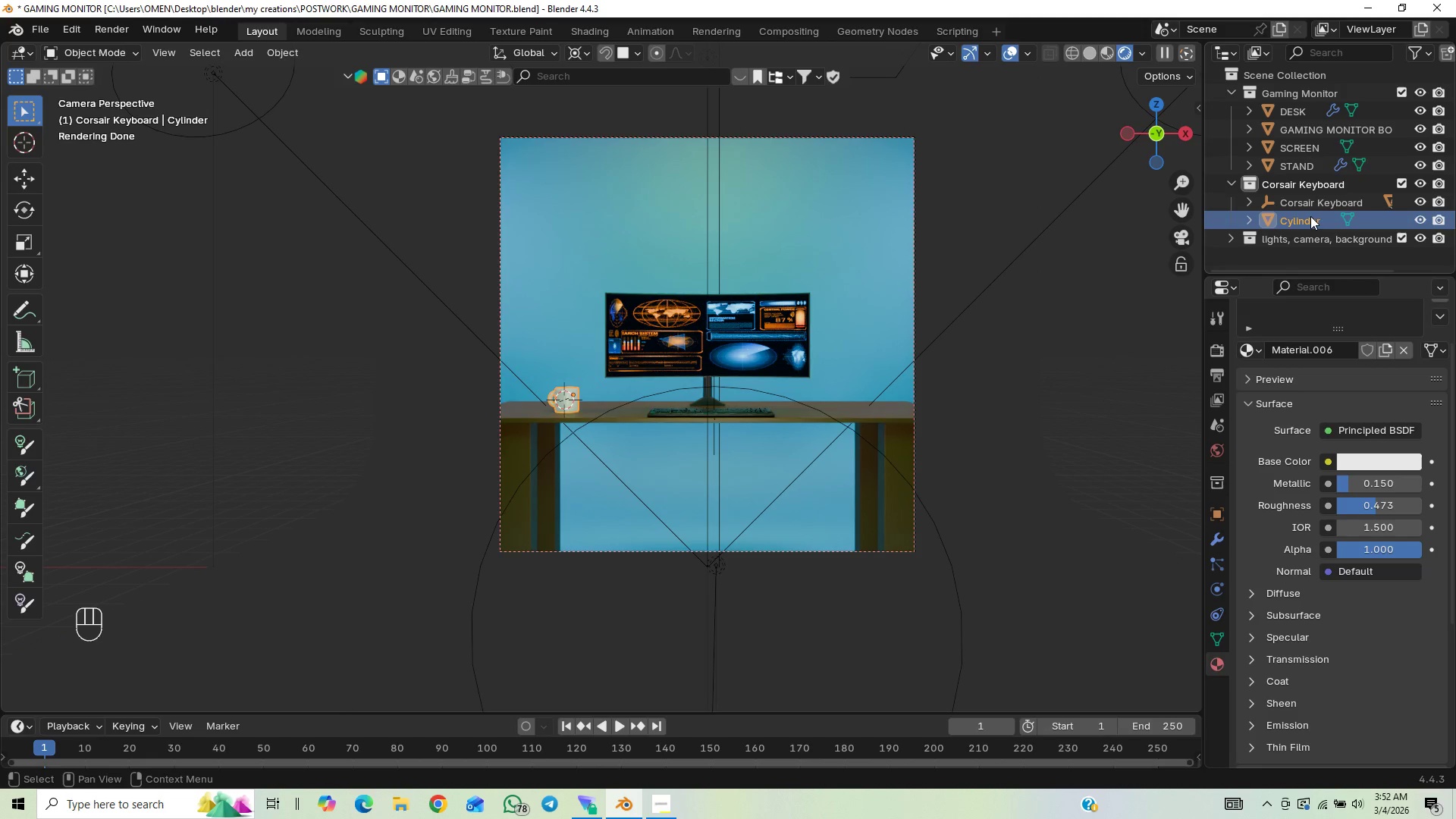 
left_click_drag(start_coordinate=[1310, 216], to_coordinate=[1302, 256])
 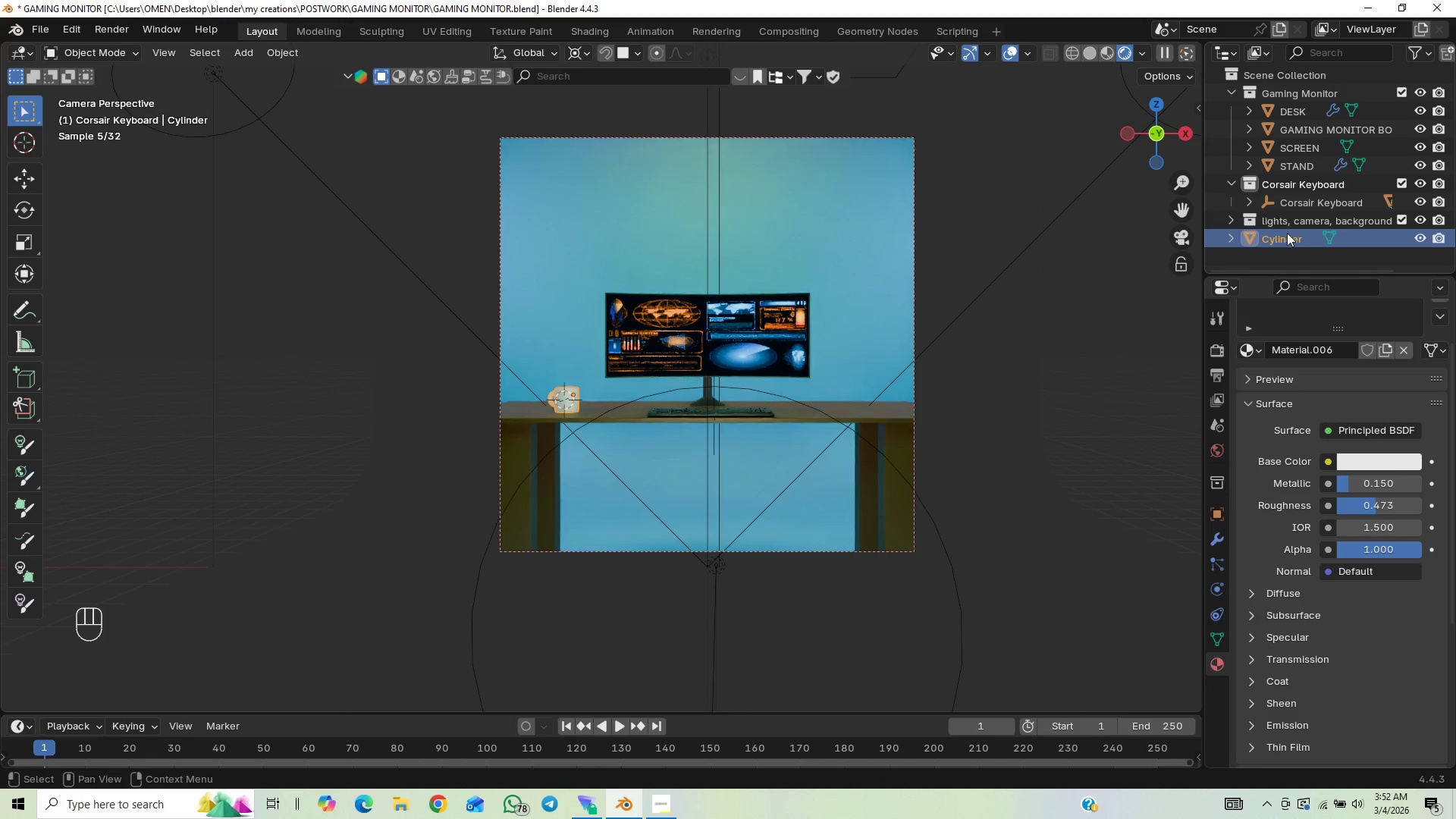 
double_click([1287, 233])
 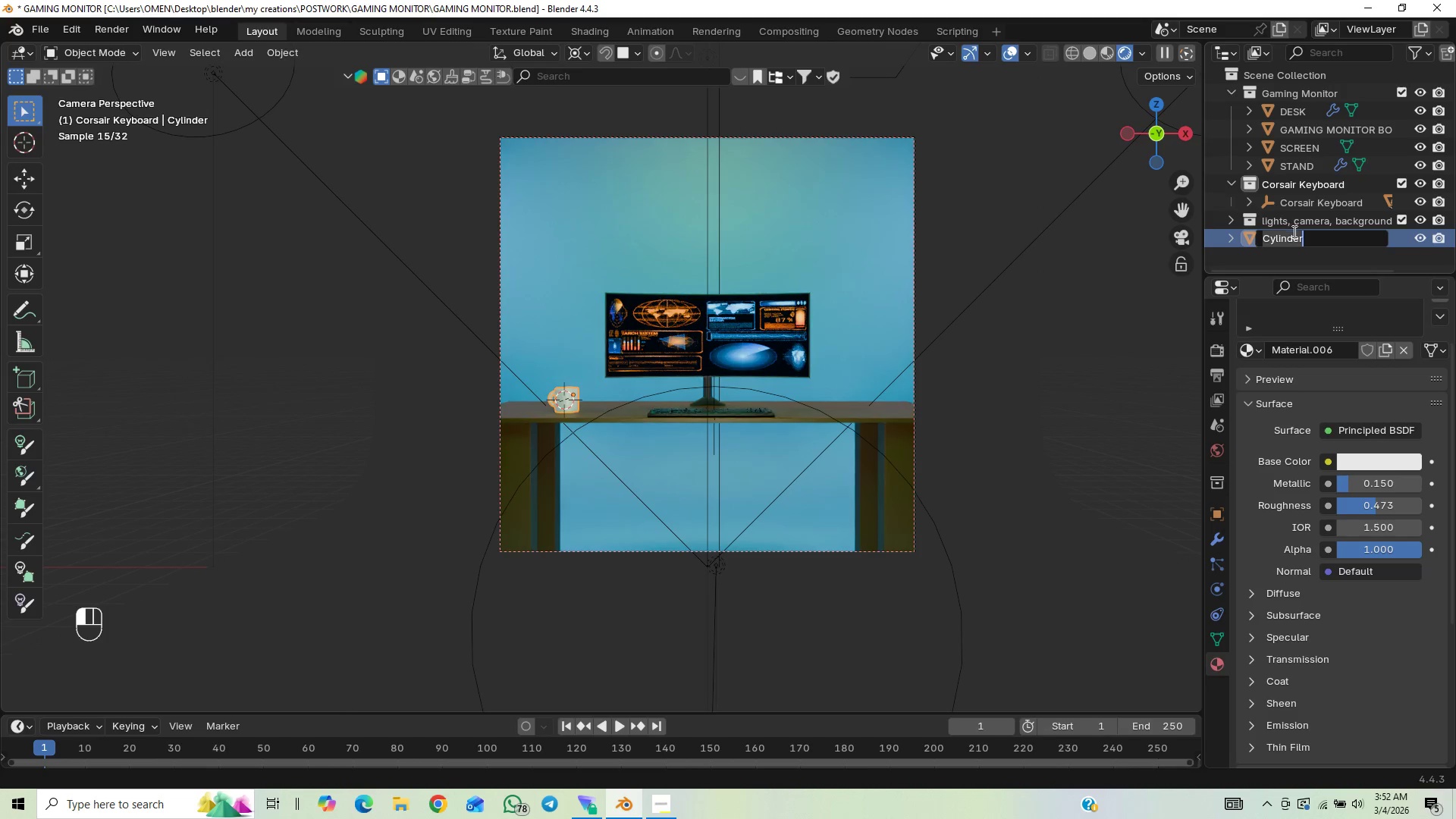 
type(mug)
 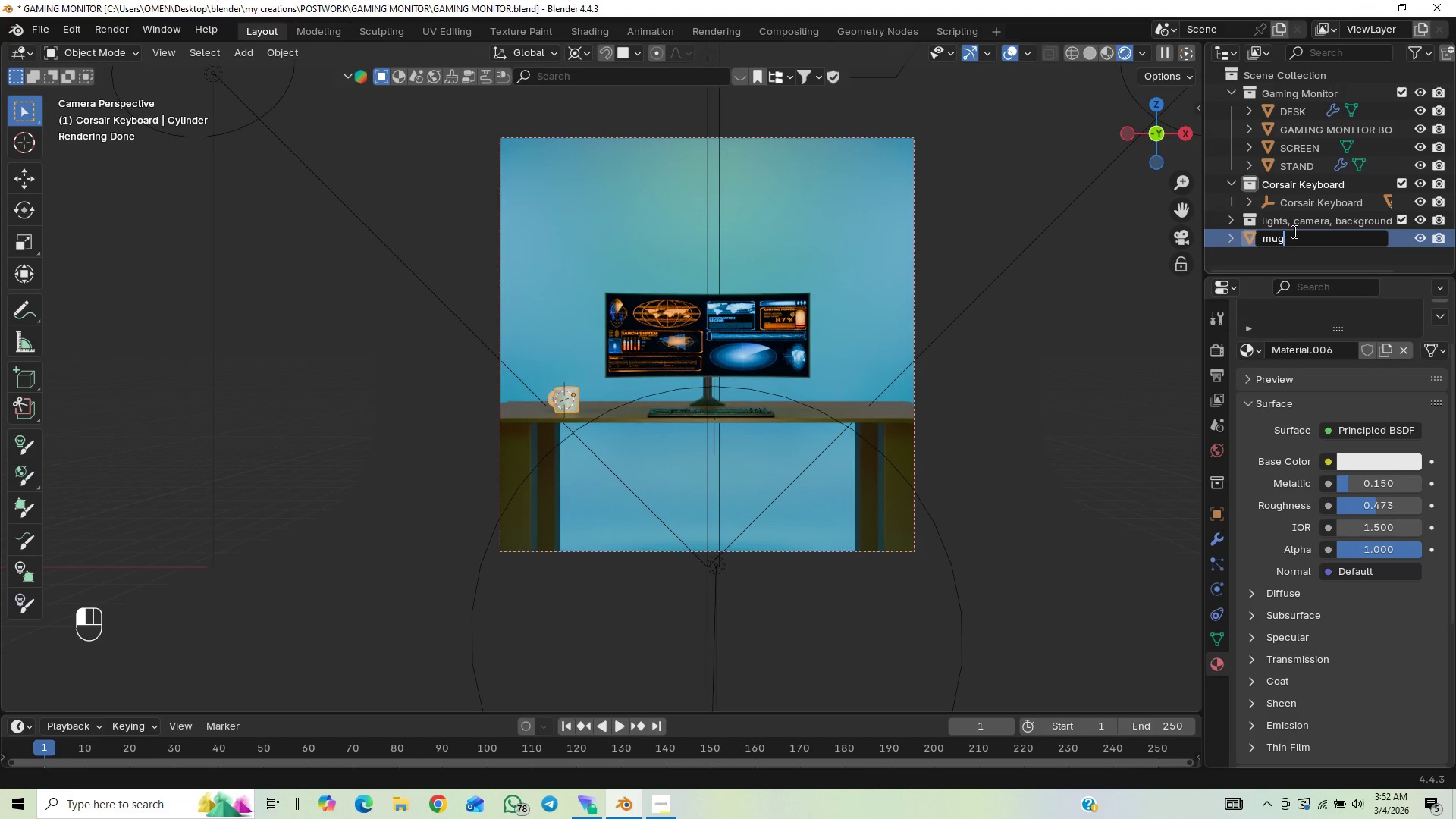 
key(Enter)
 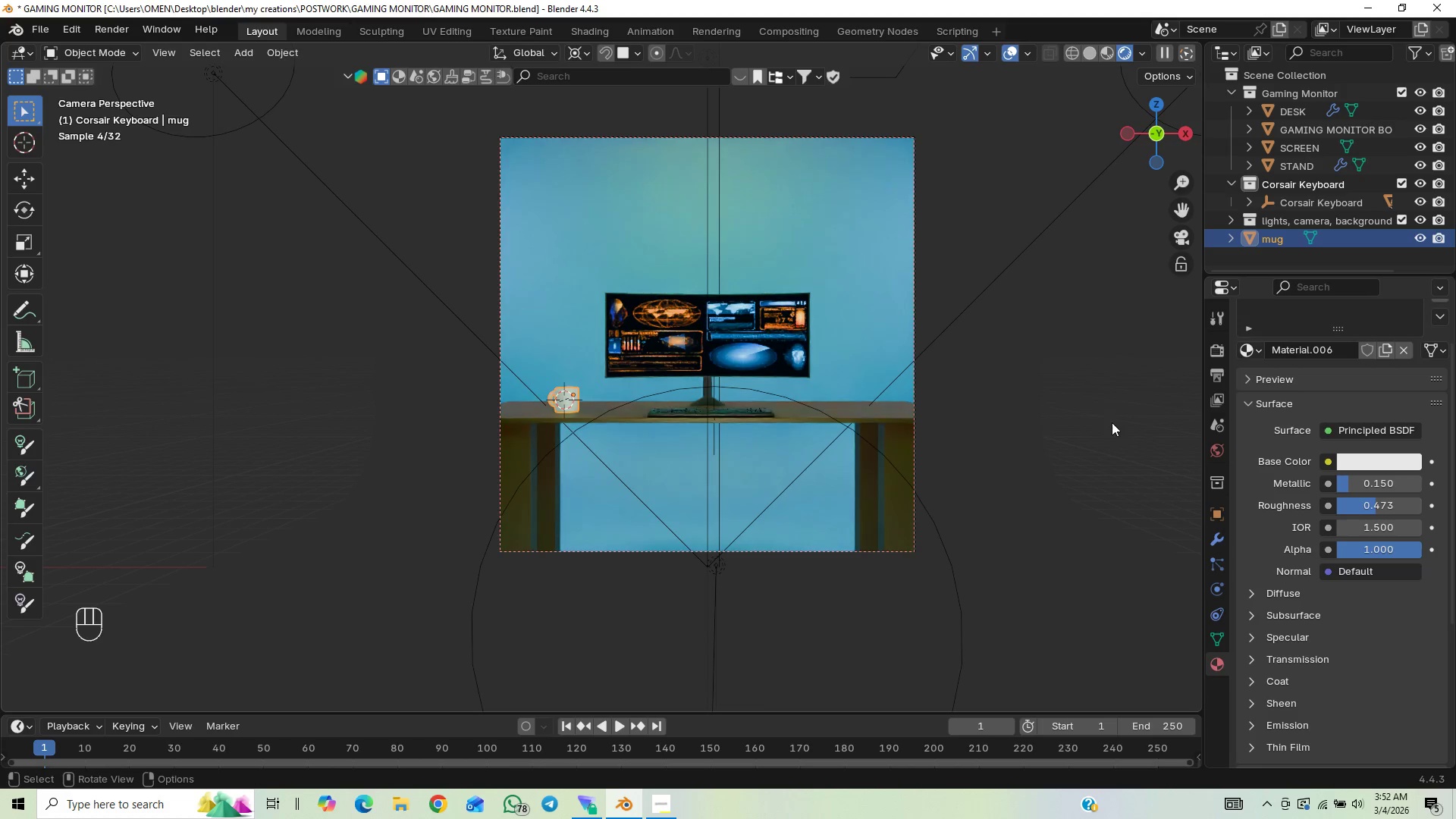 
left_click([1103, 425])
 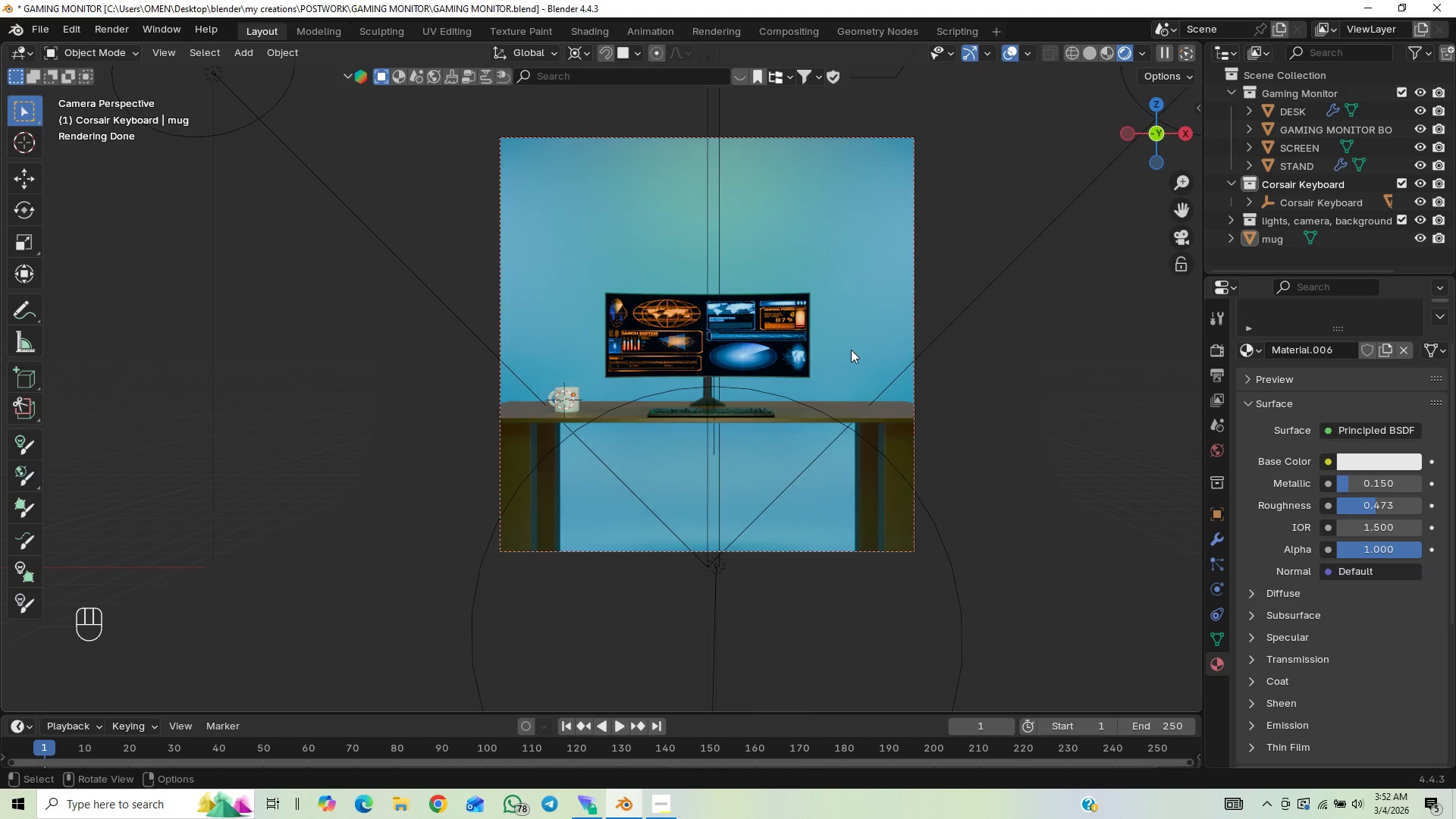 
scroll: coordinate [1036, 428], scroll_direction: up, amount: 1.0
 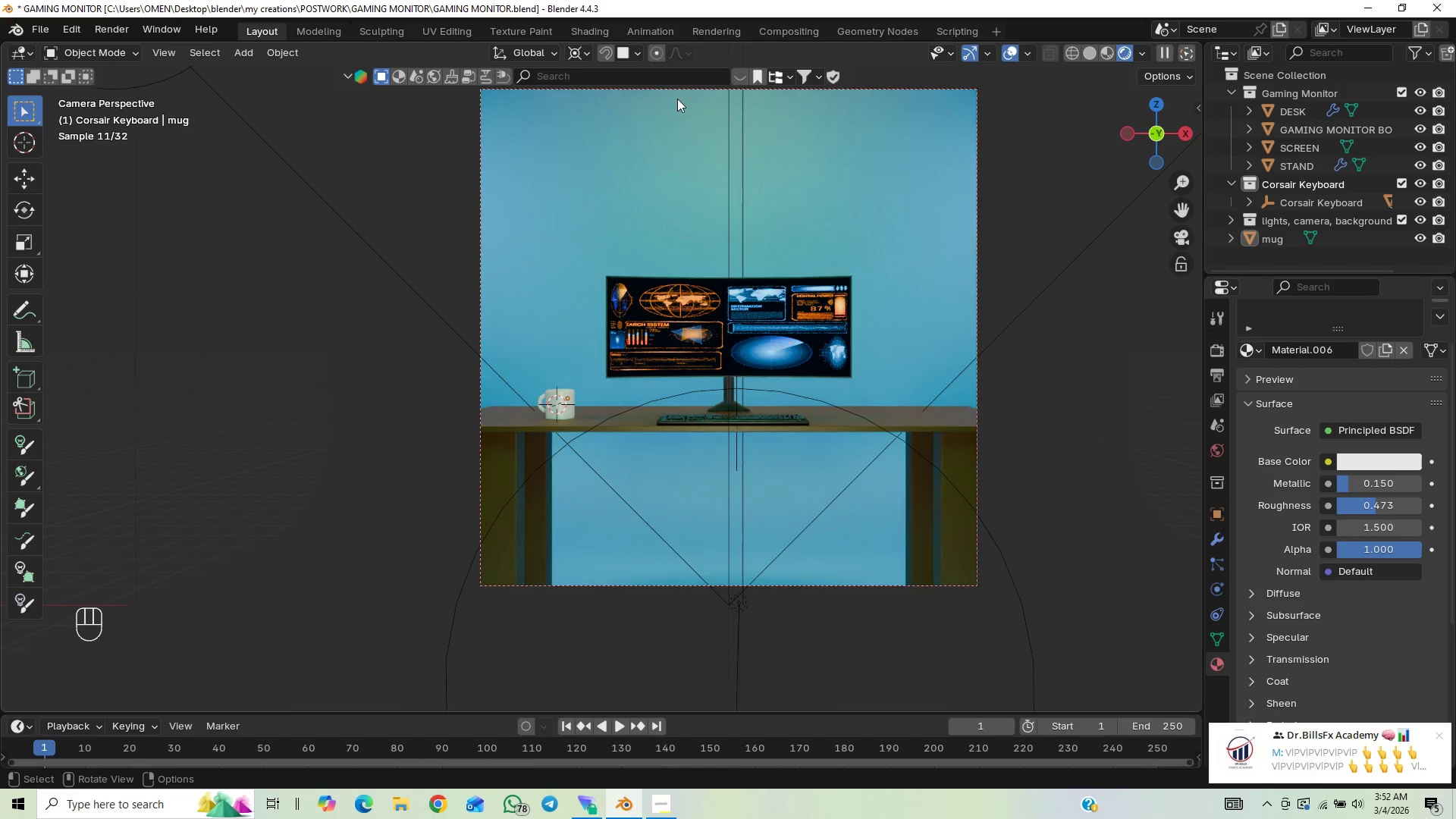 
left_click([676, 77])
 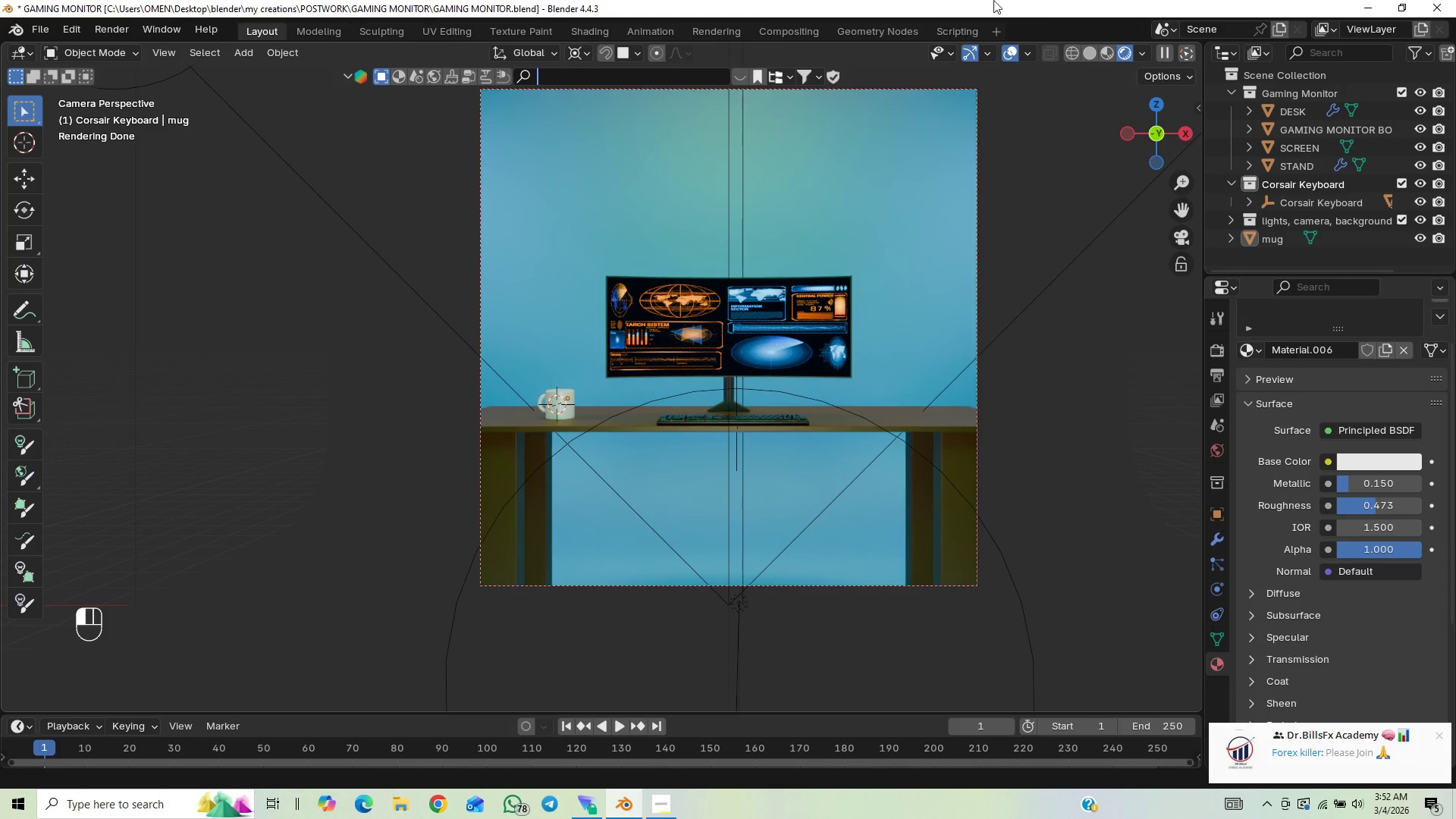 
wait(5.58)
 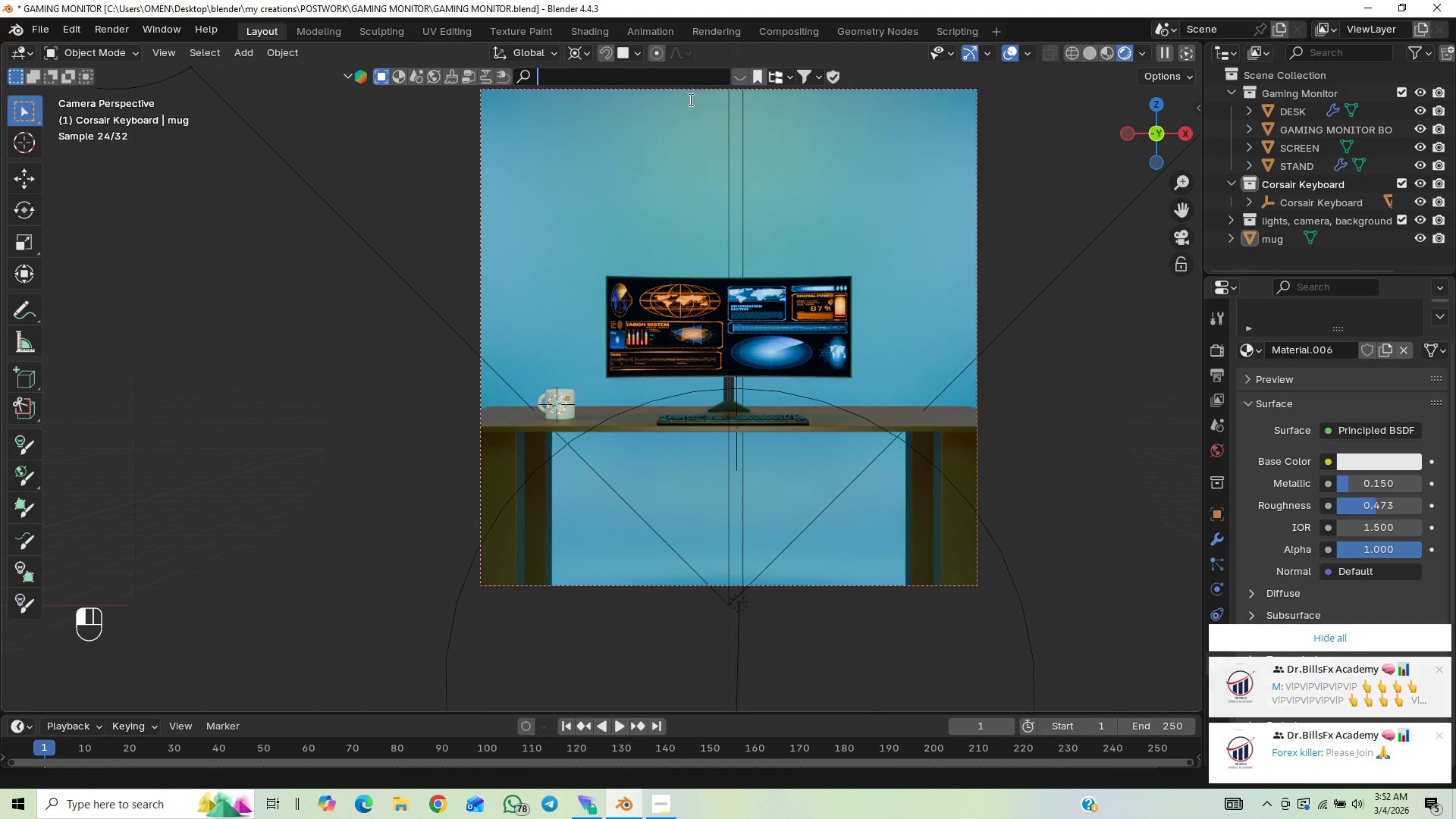 
left_click([1313, 97])
 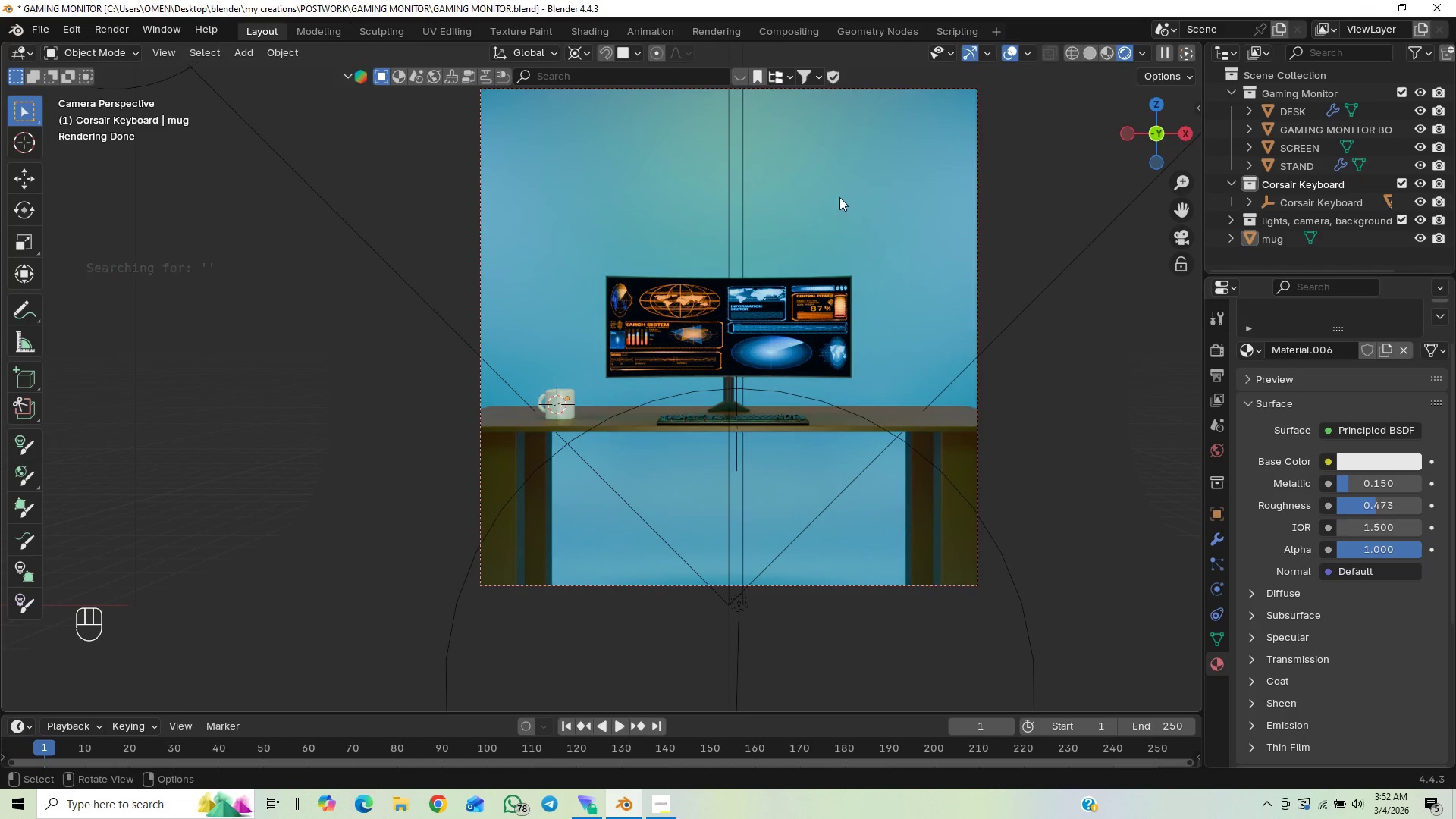 
left_click([1298, 69])
 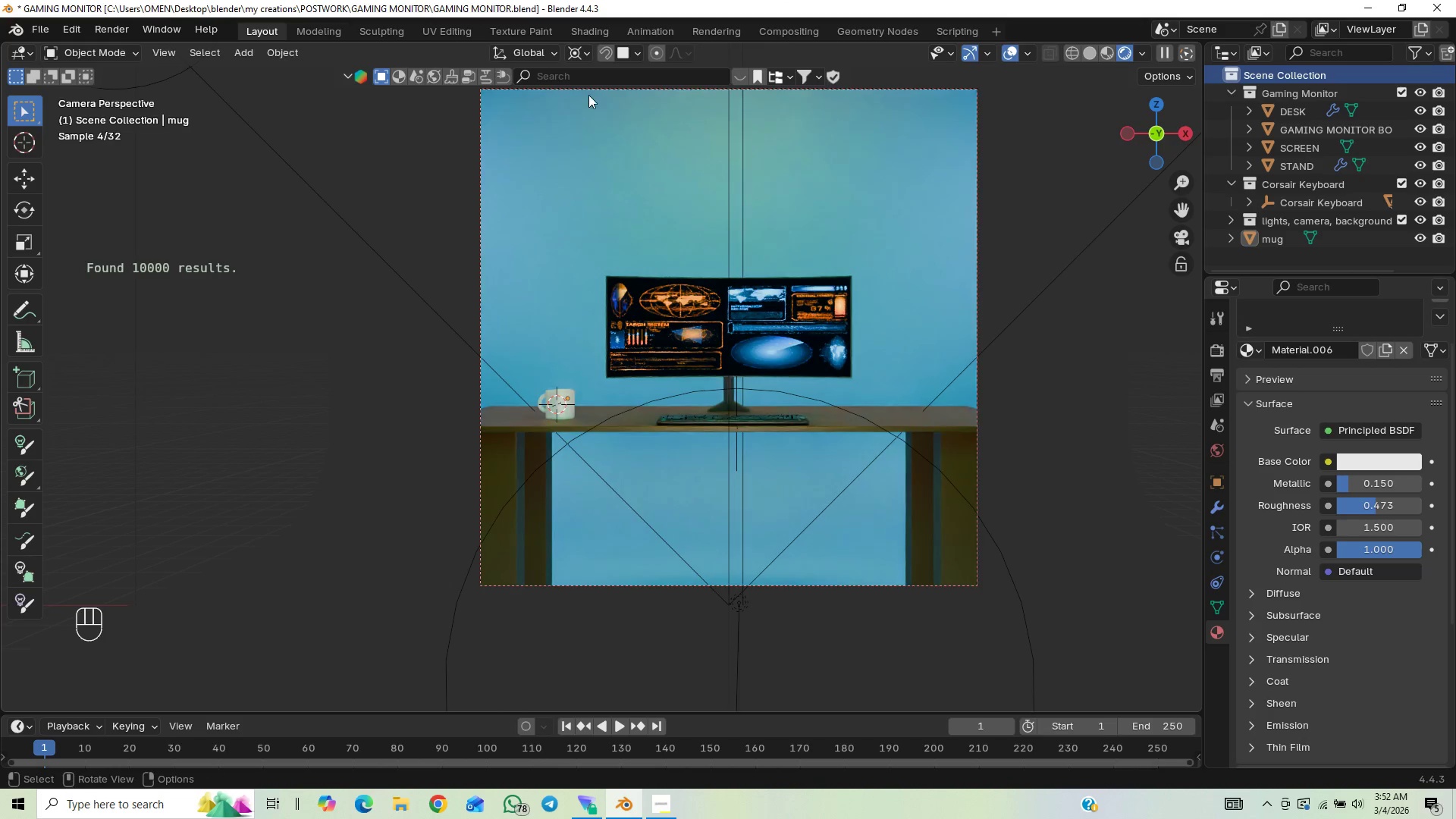 
left_click([610, 76])
 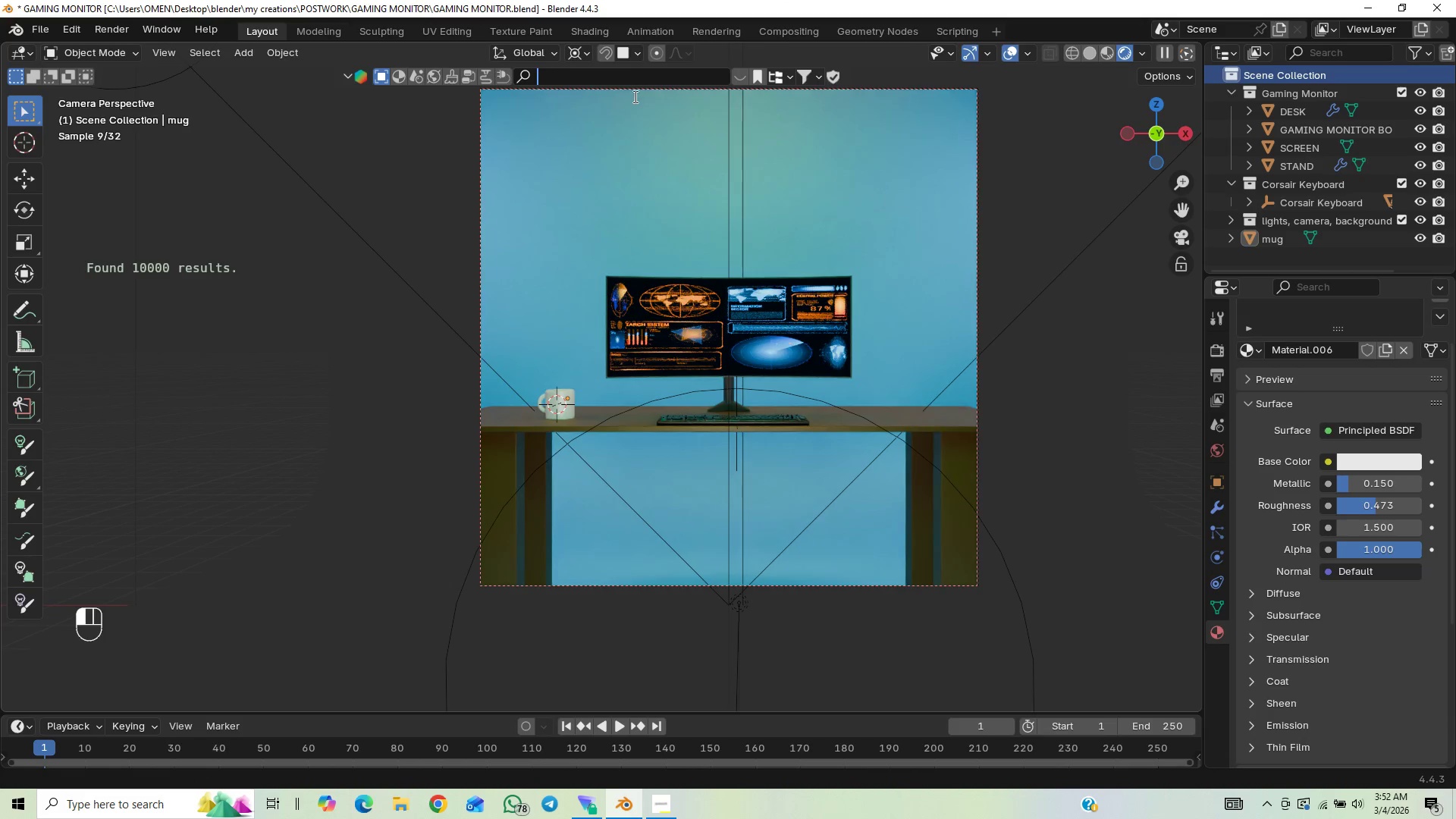 
type(mou)
 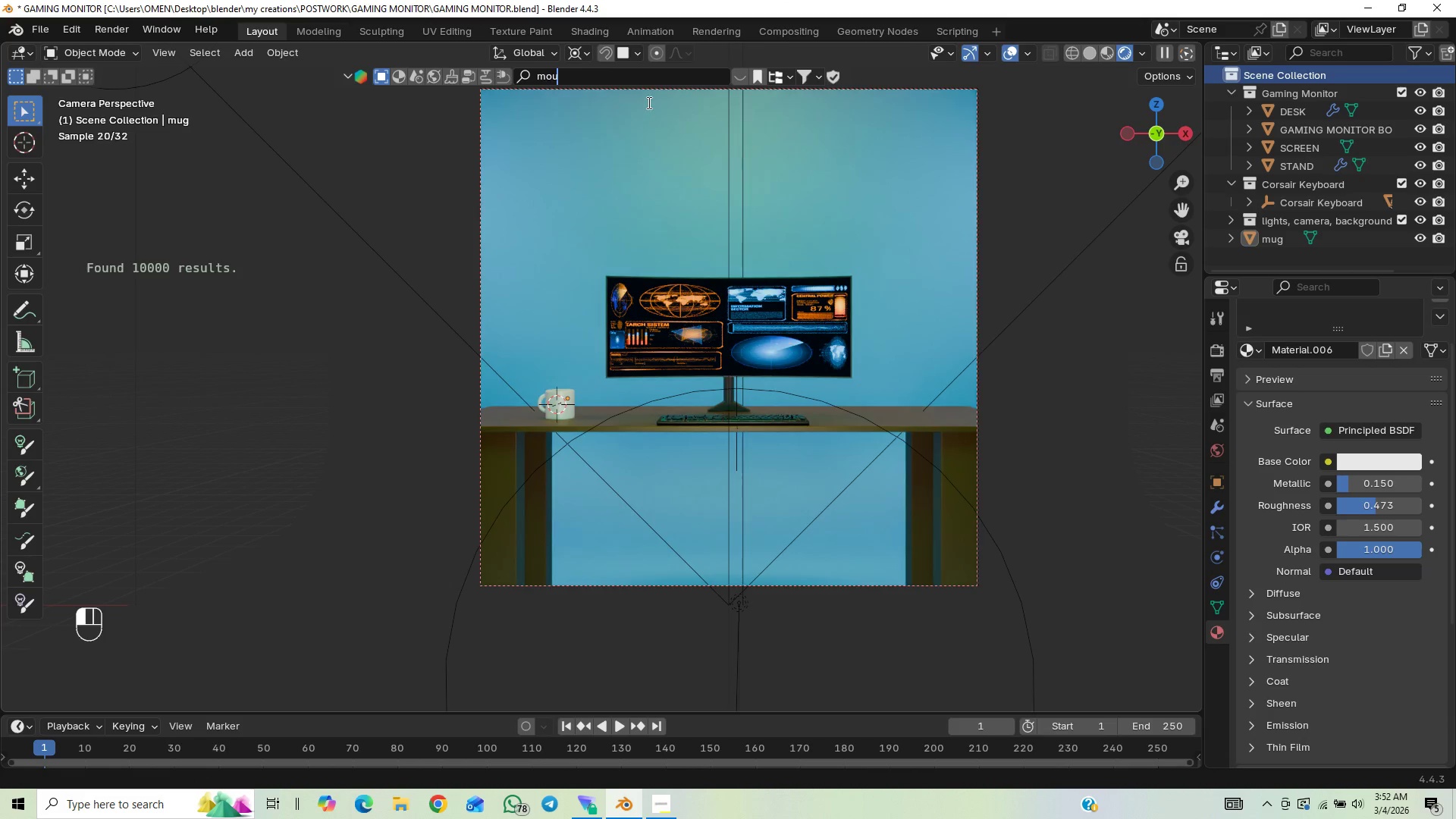 
type(se)
 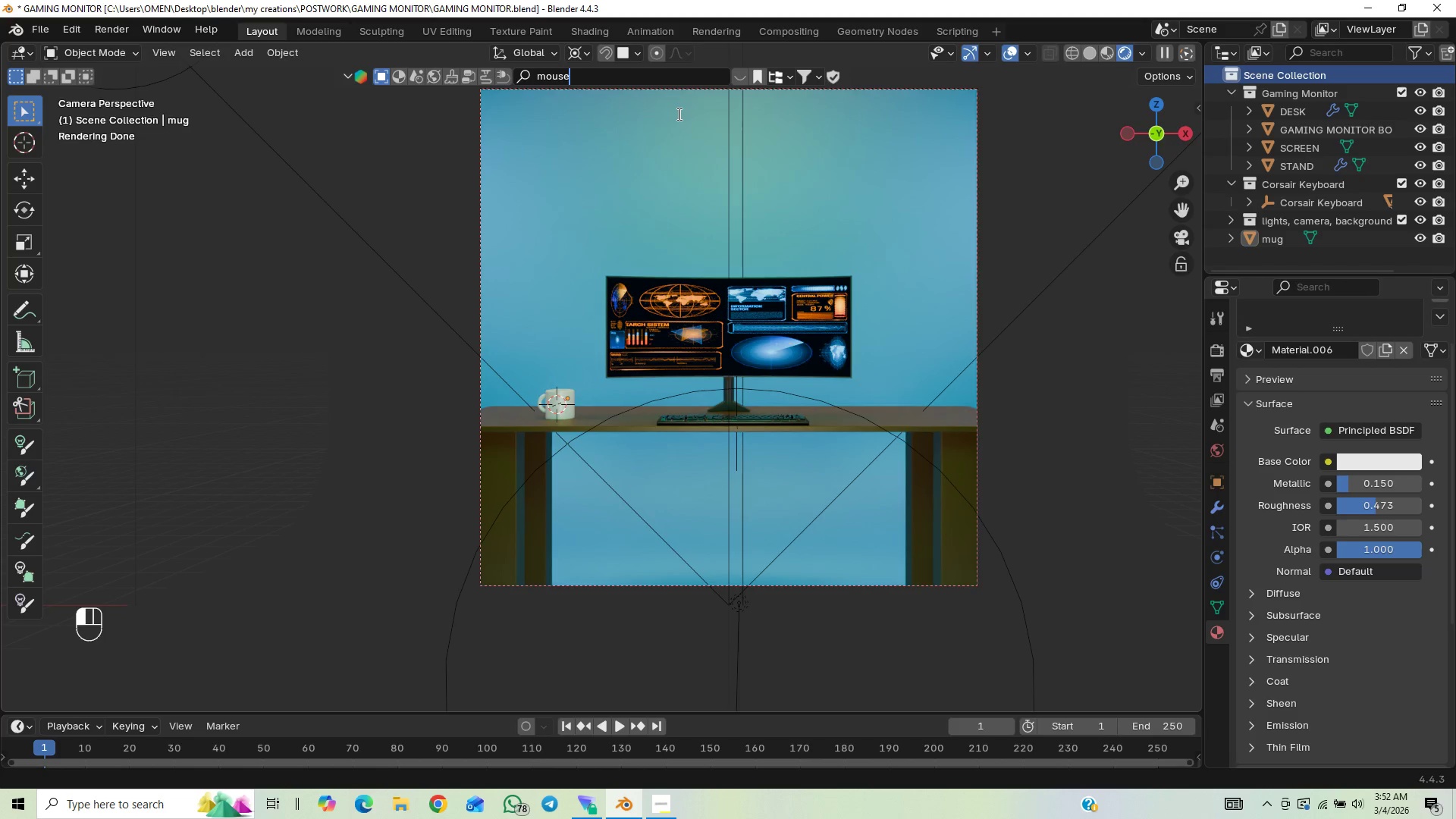 
key(Enter)
 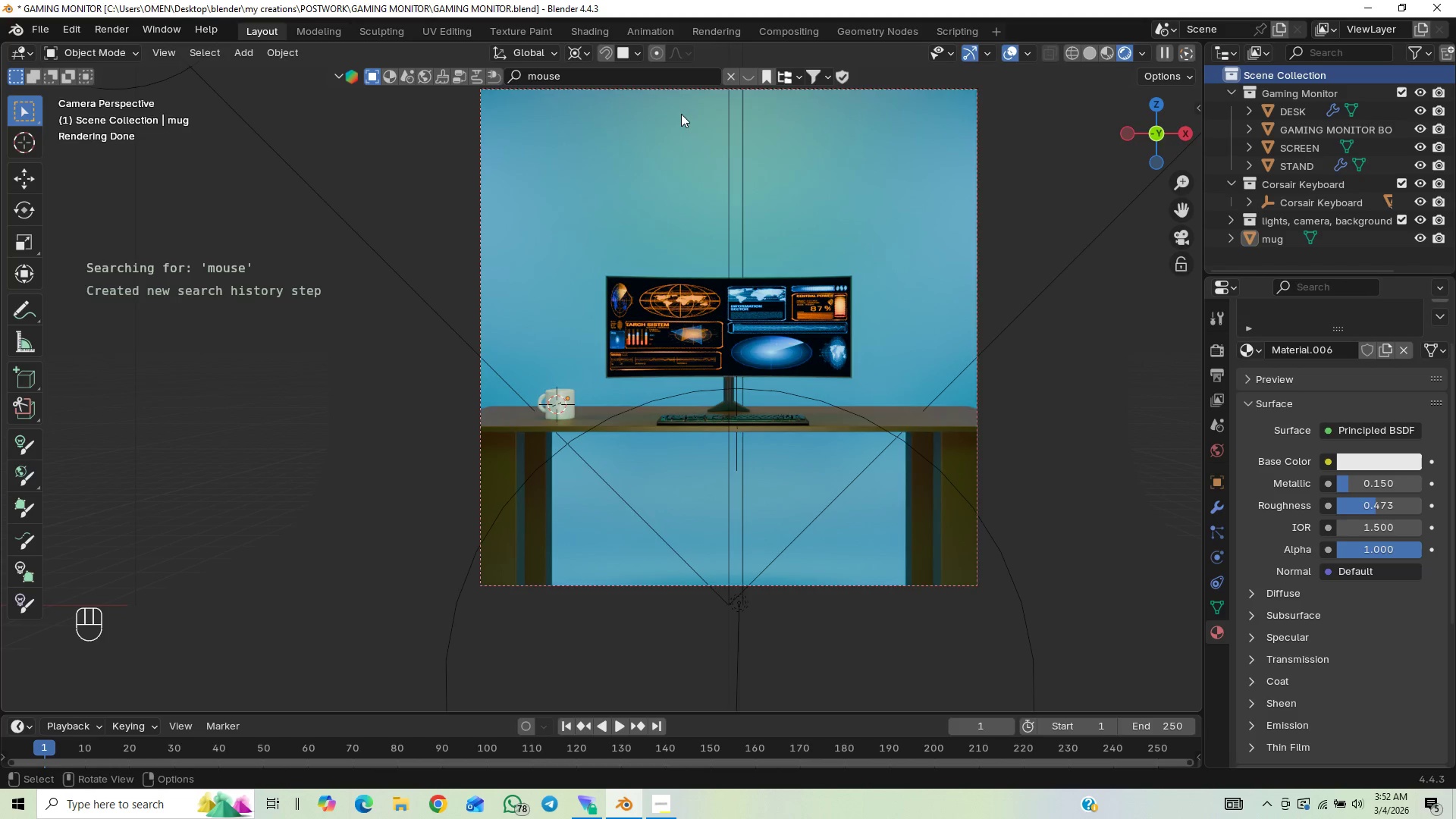 
mouse_move([747, 102])
 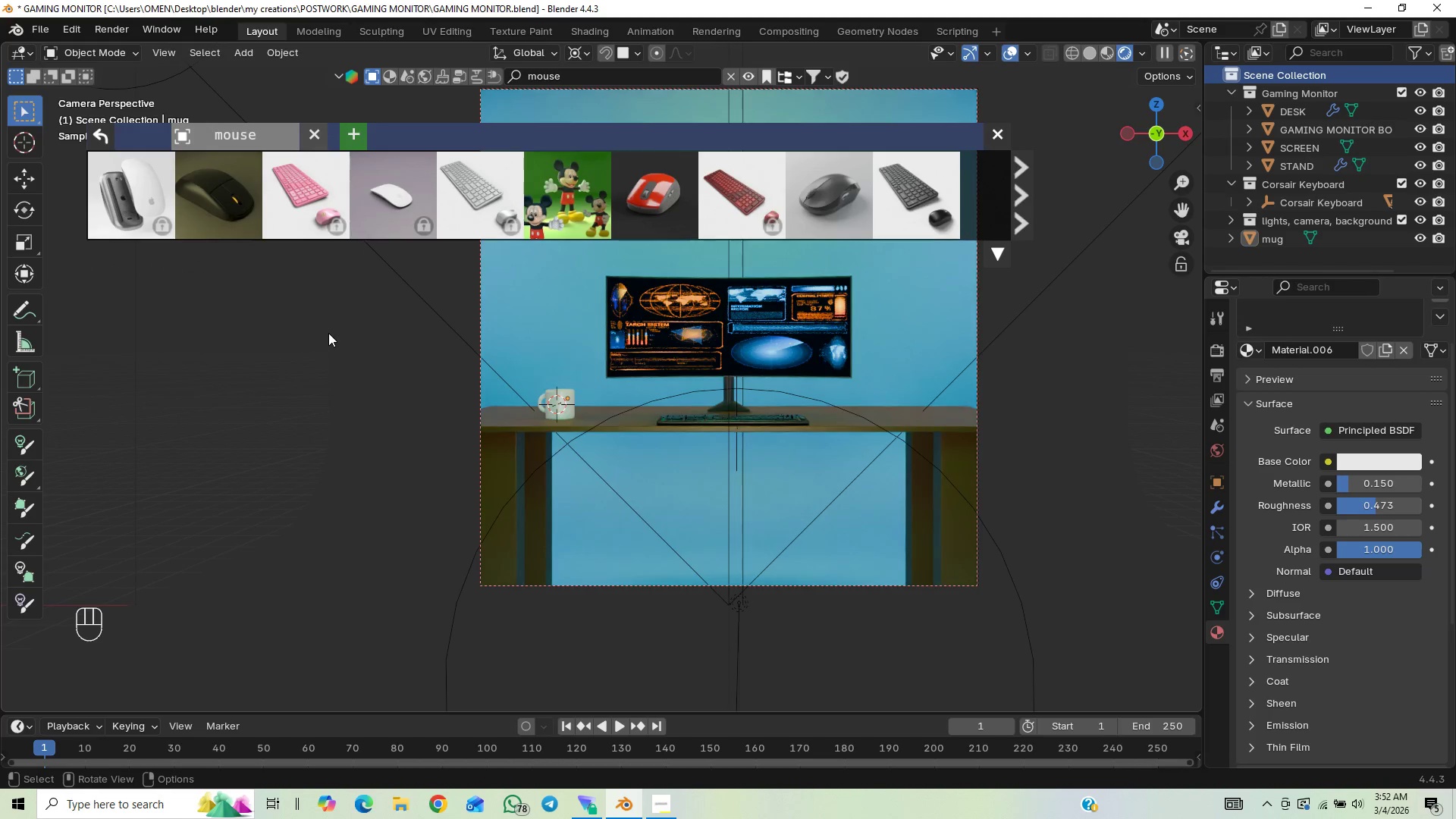 
wait(9.74)
 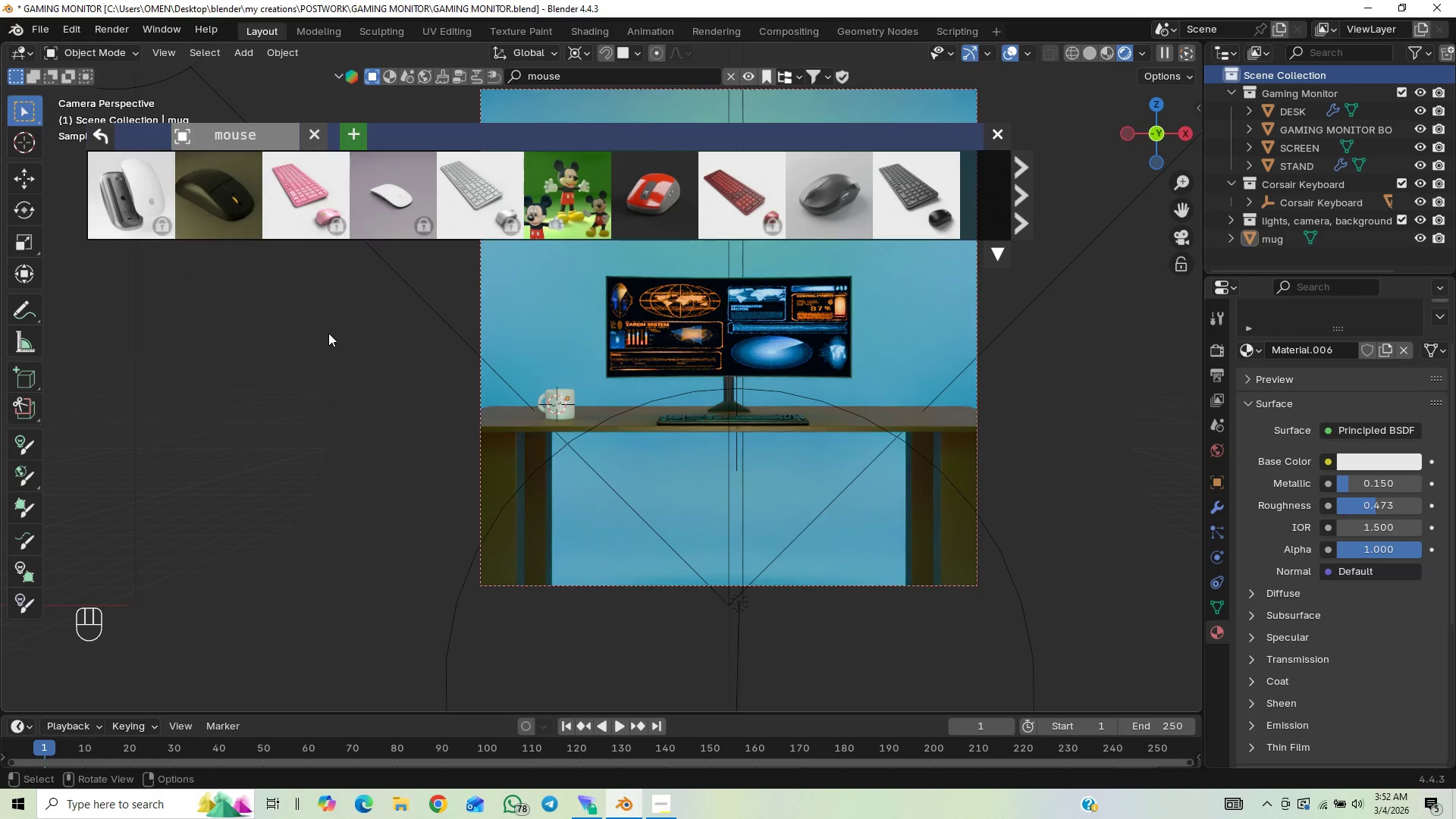 
left_click([821, 202])
 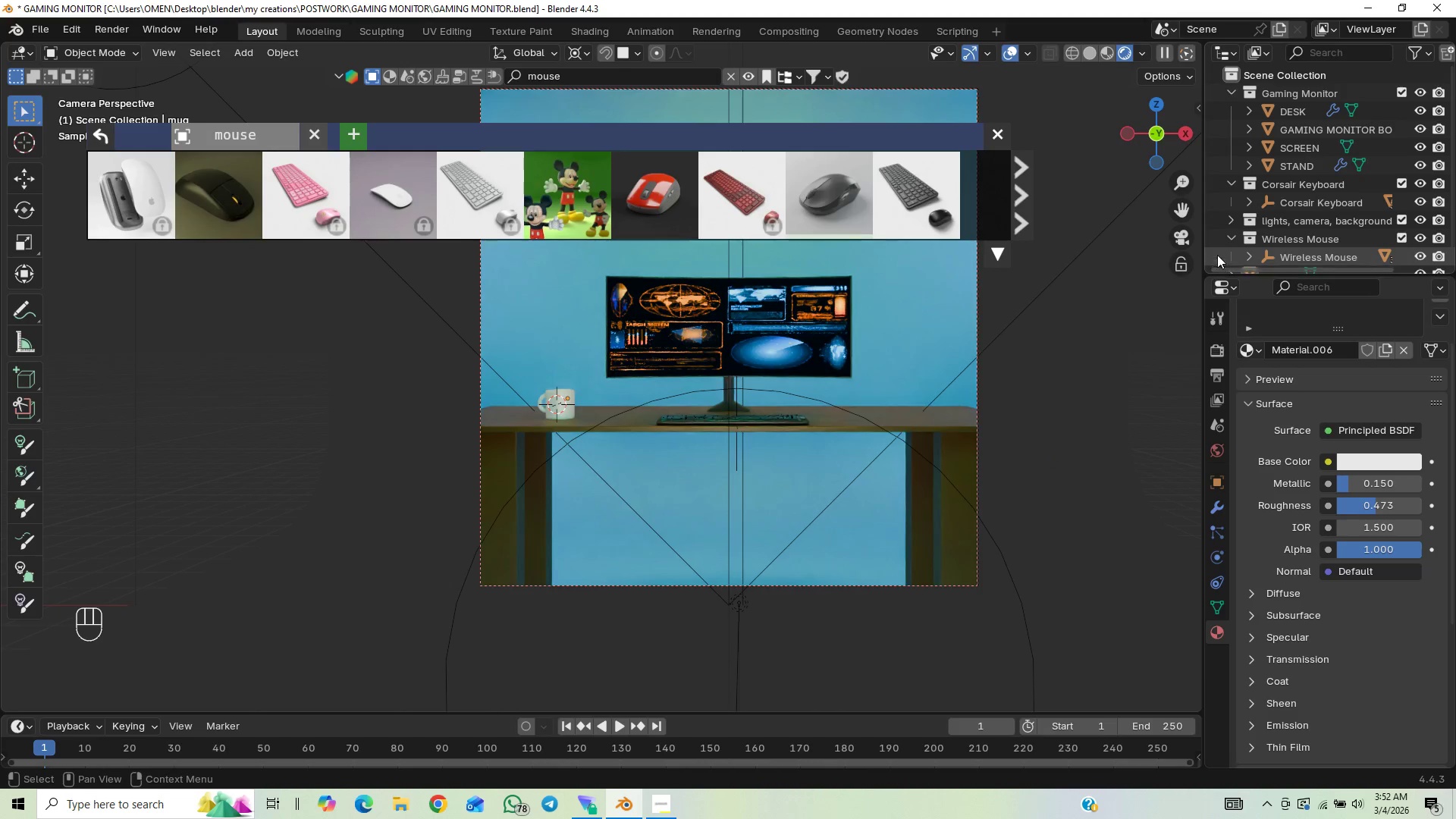 
wait(6.75)
 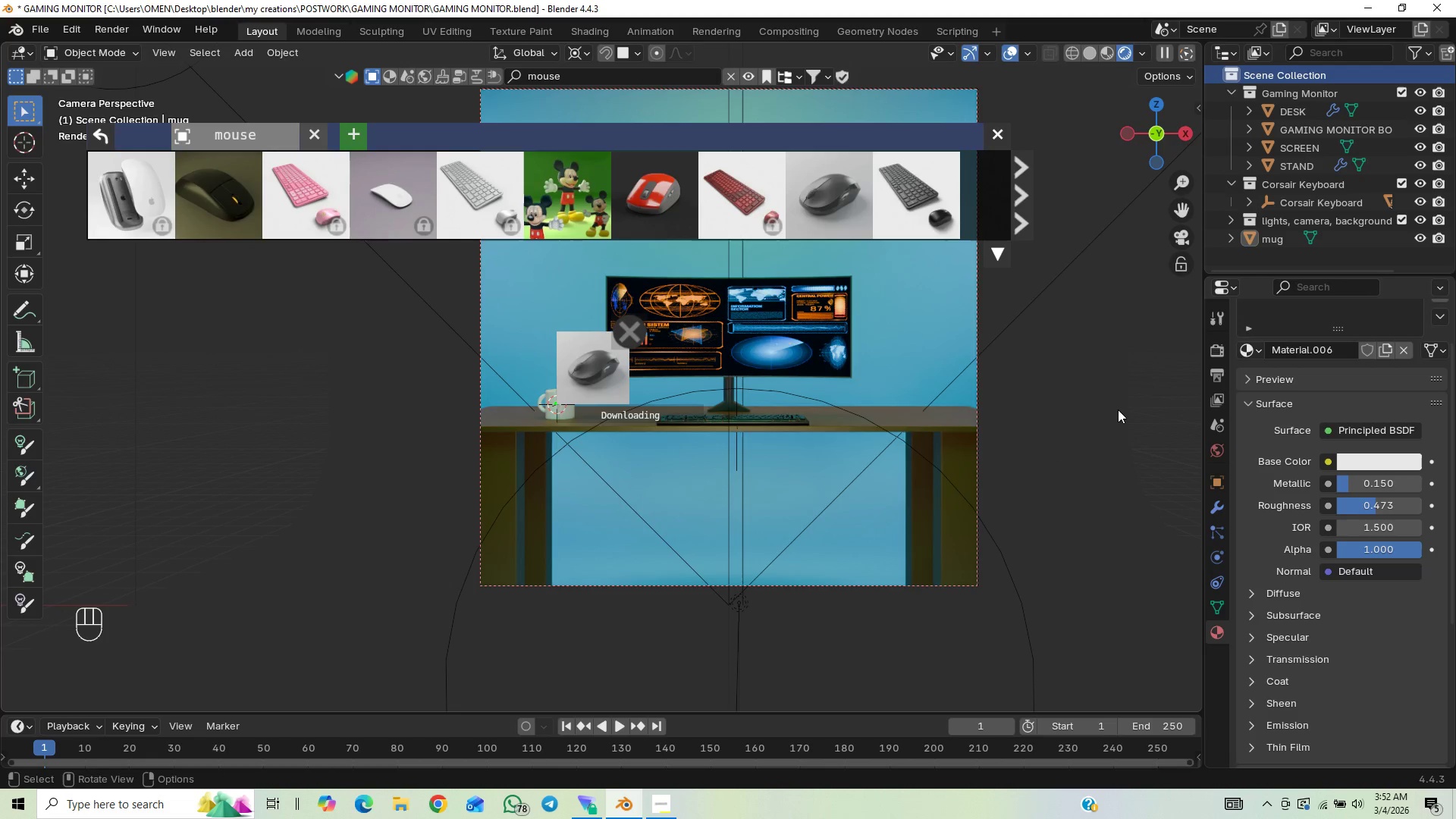 
left_click([1228, 245])
 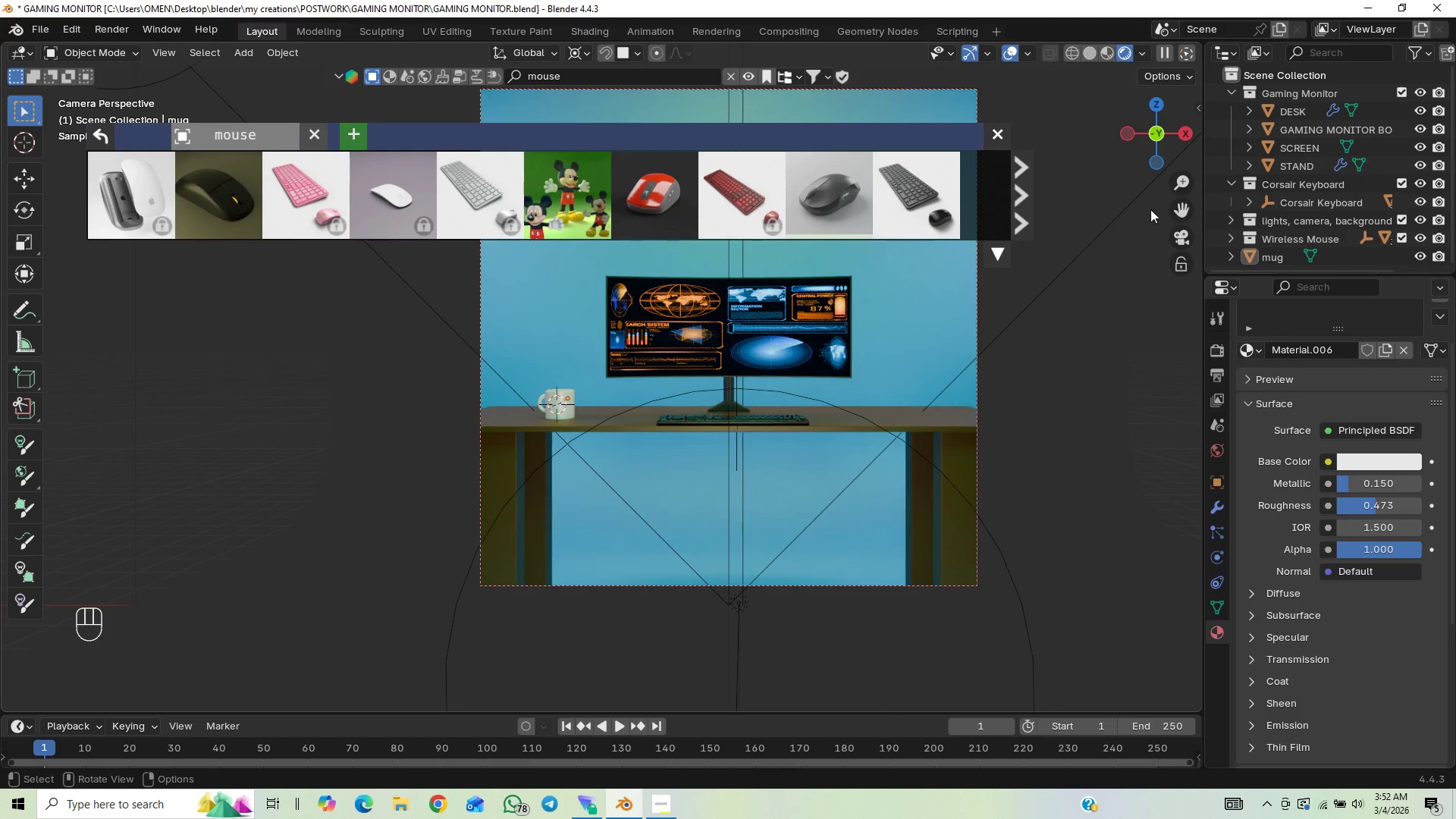 
left_click([1186, 244])
 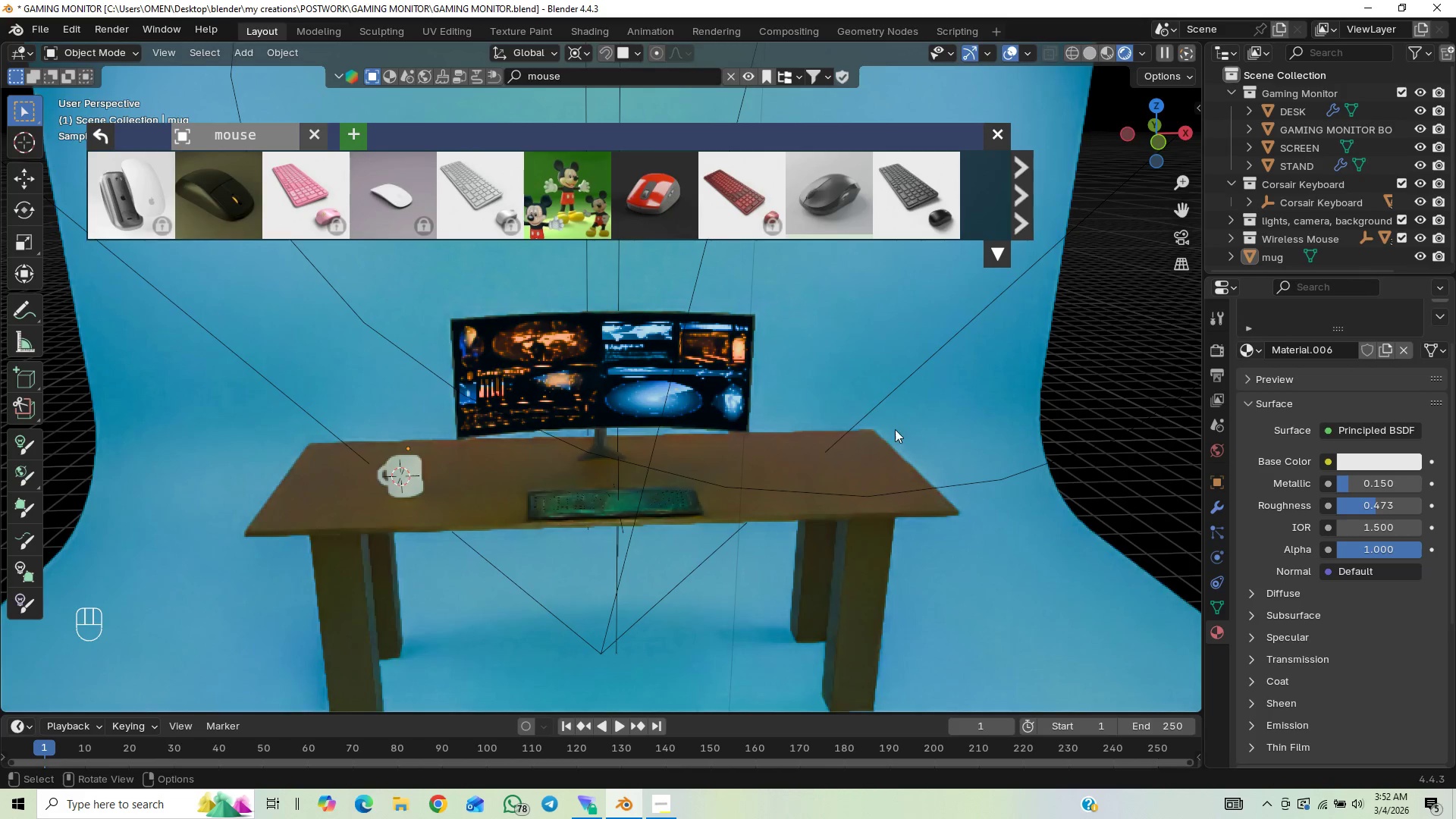 
scroll: coordinate [914, 517], scroll_direction: down, amount: 3.0
 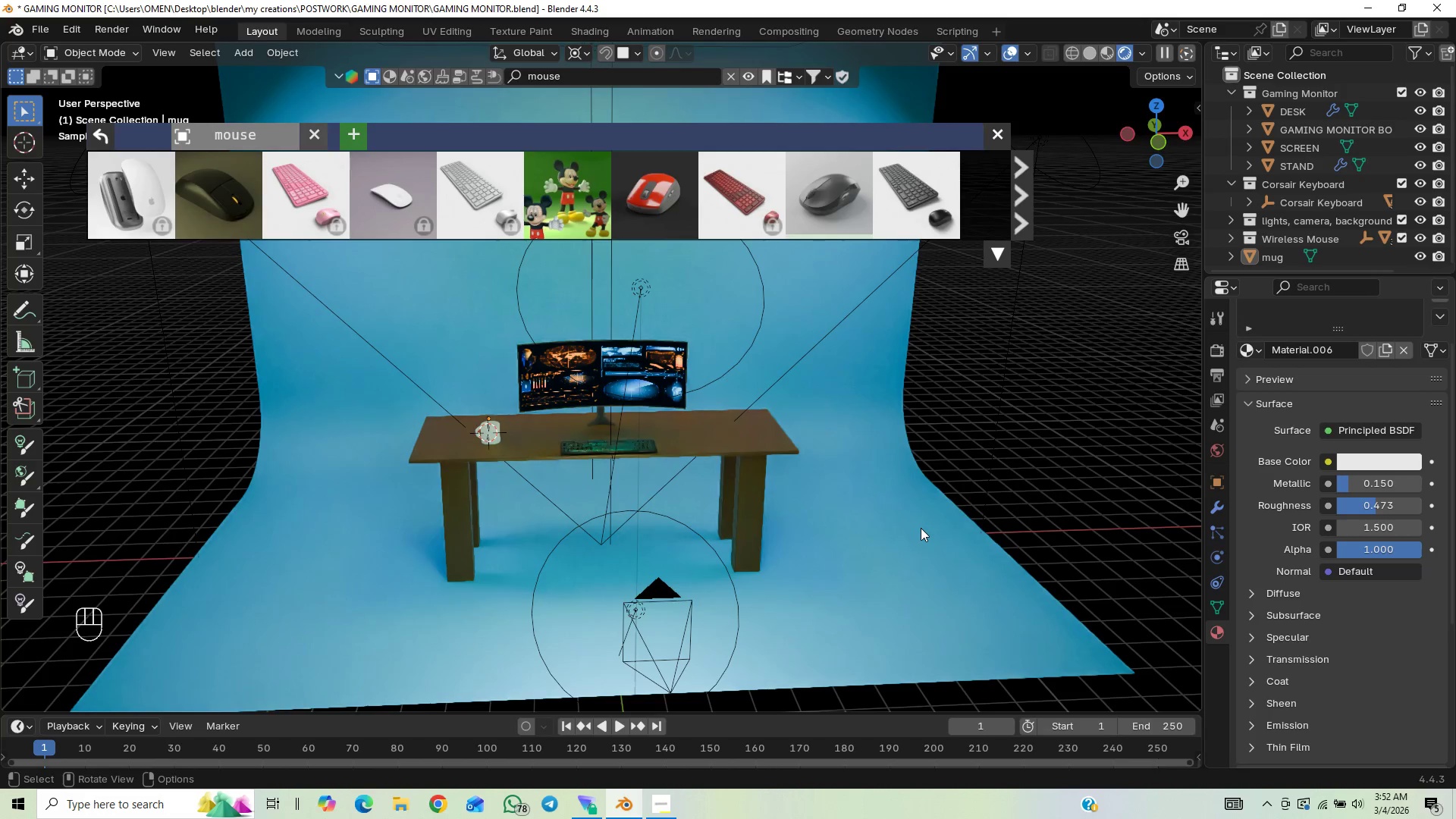 
scroll: coordinate [913, 537], scroll_direction: up, amount: 2.0
 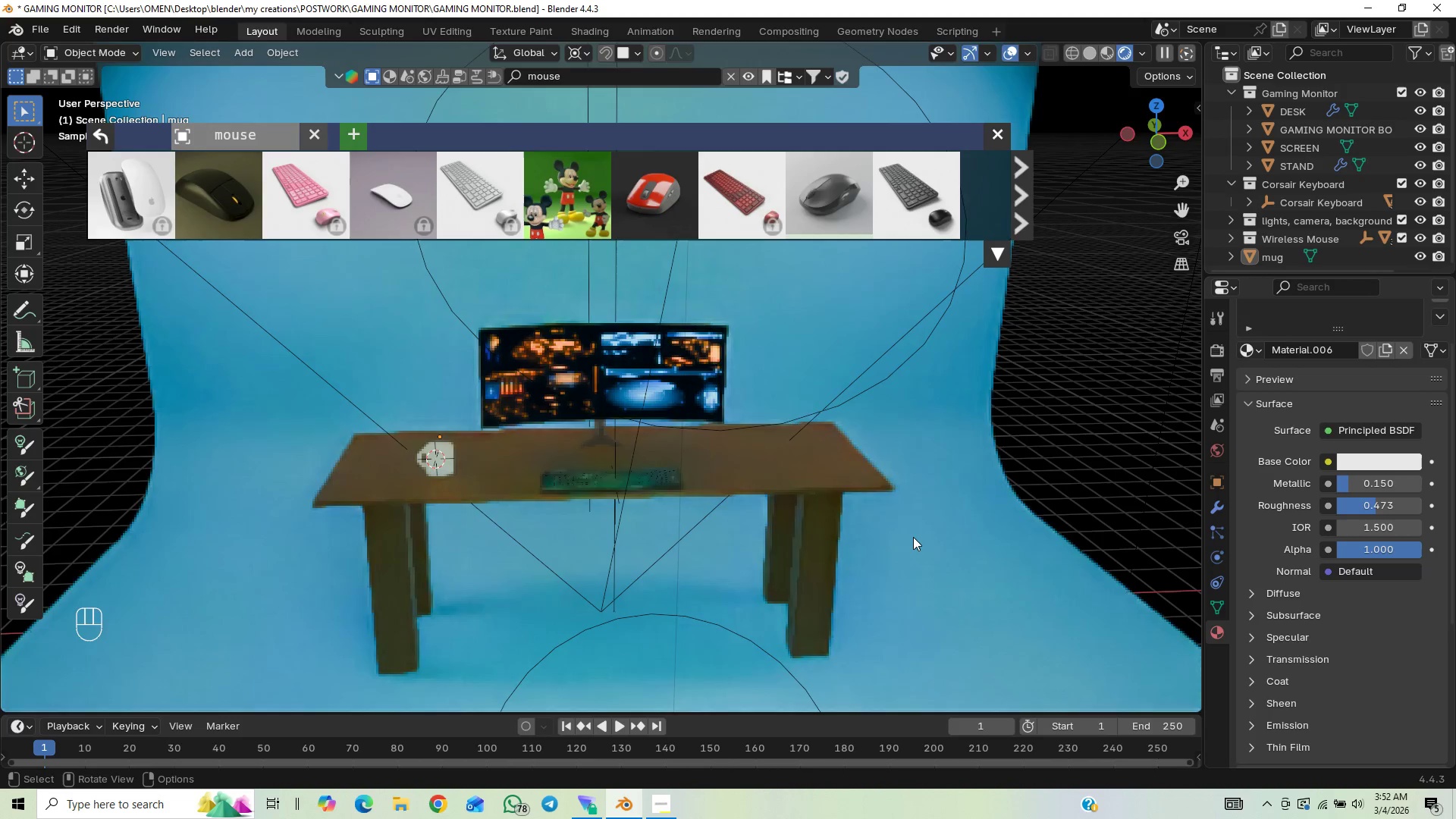 
type(gx)
 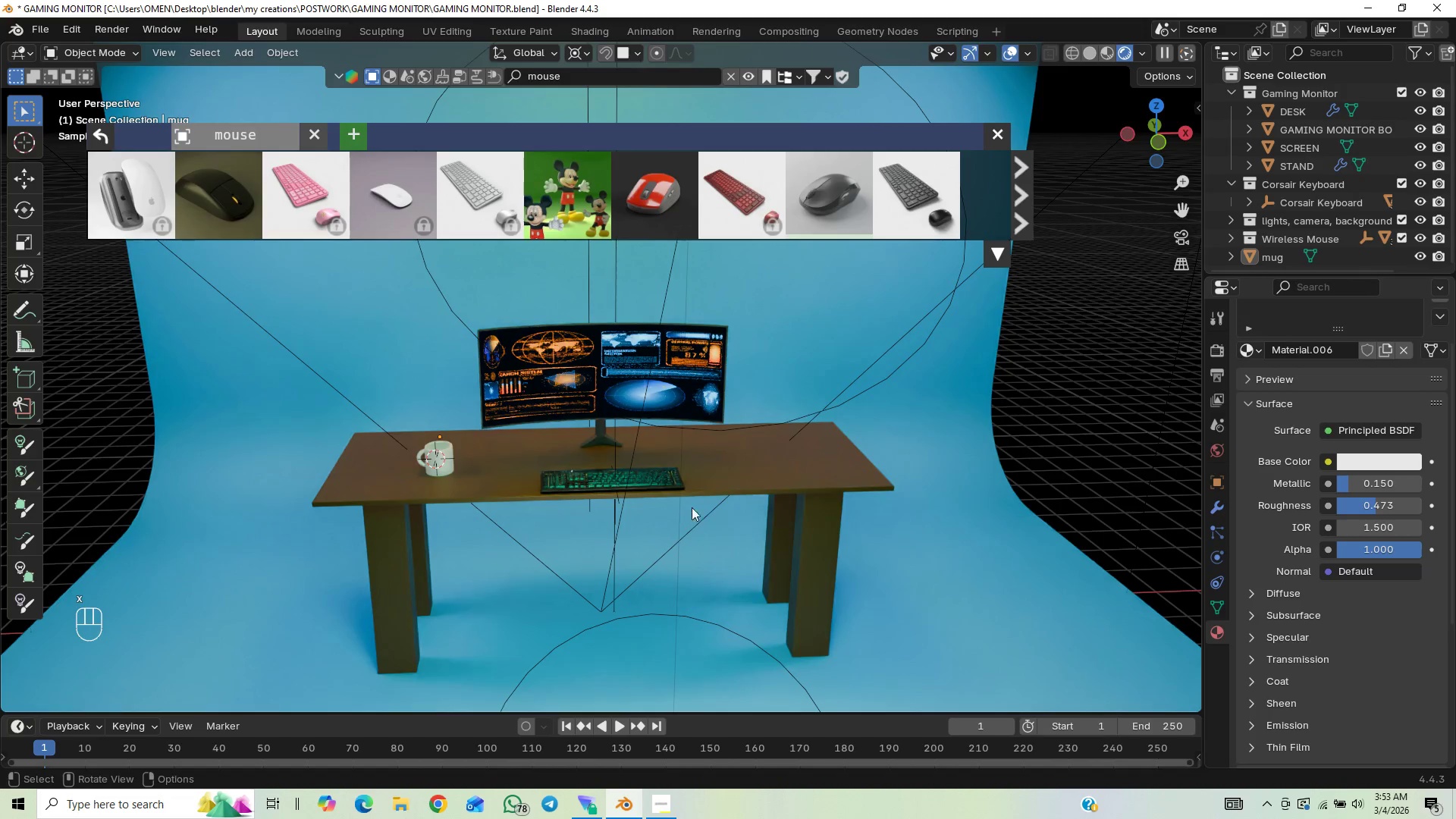 
key(G)
 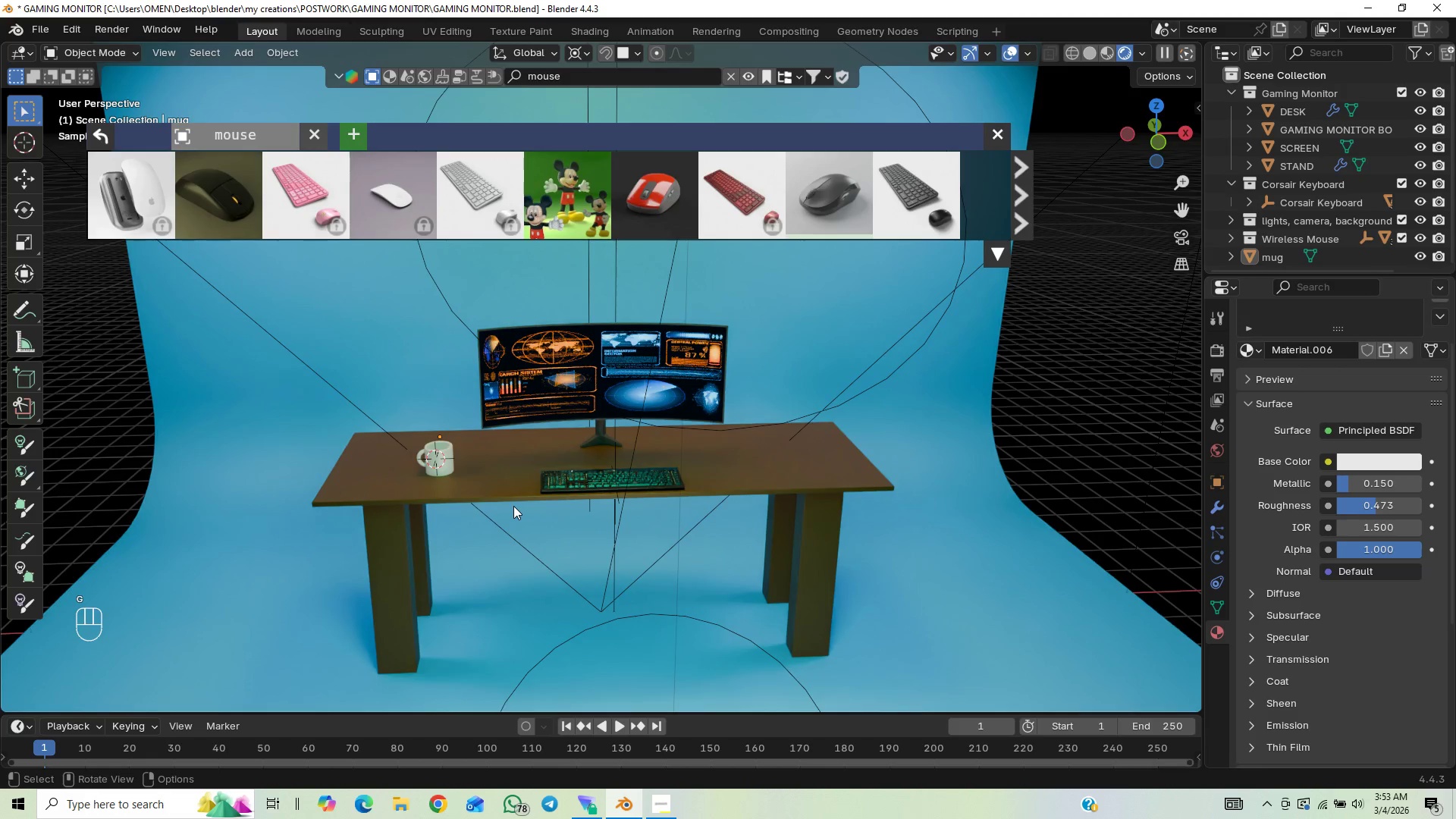 
key(G)
 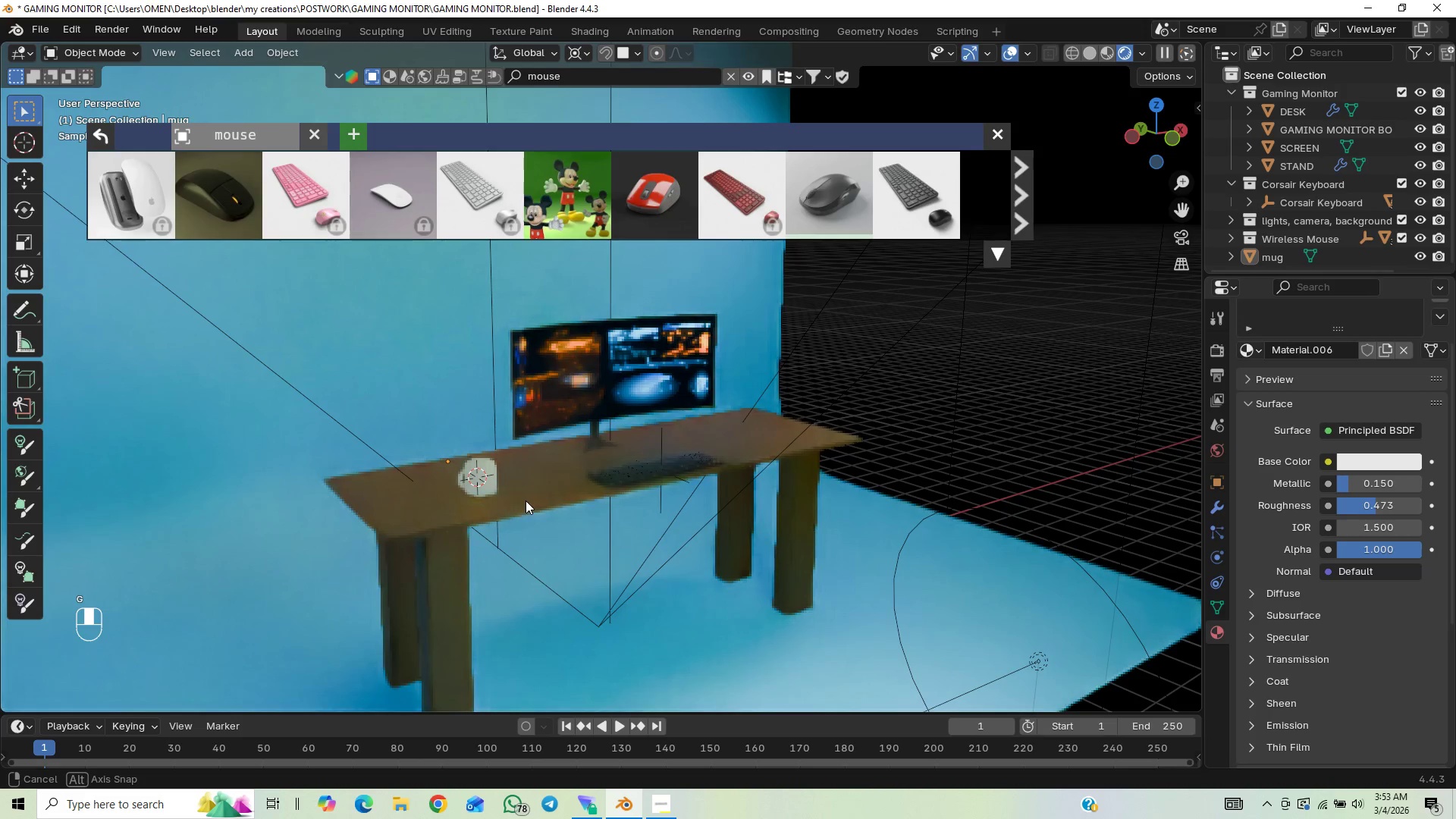 
scroll: coordinate [1279, 176], scroll_direction: down, amount: 2.0
 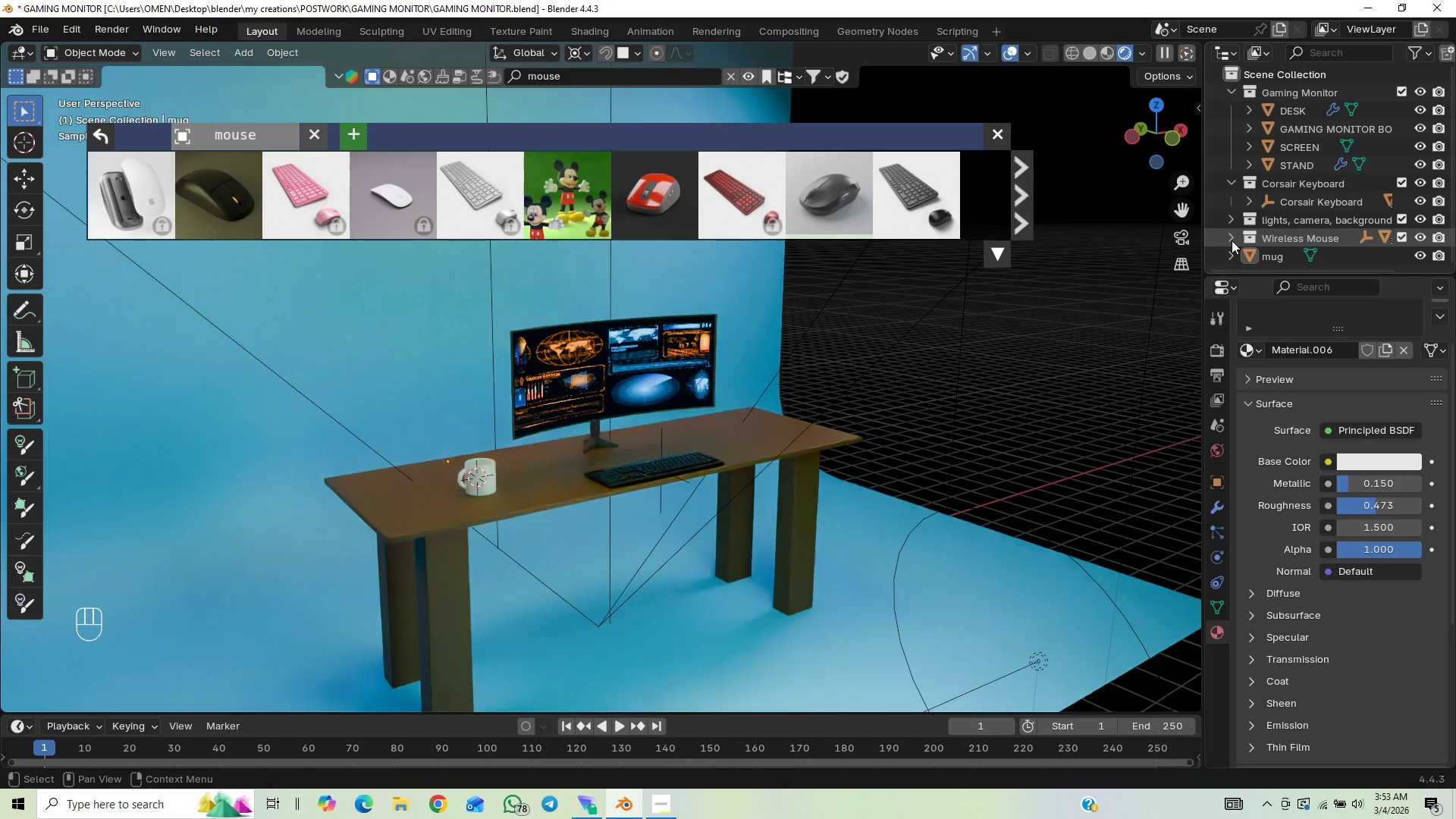 
left_click([1232, 240])
 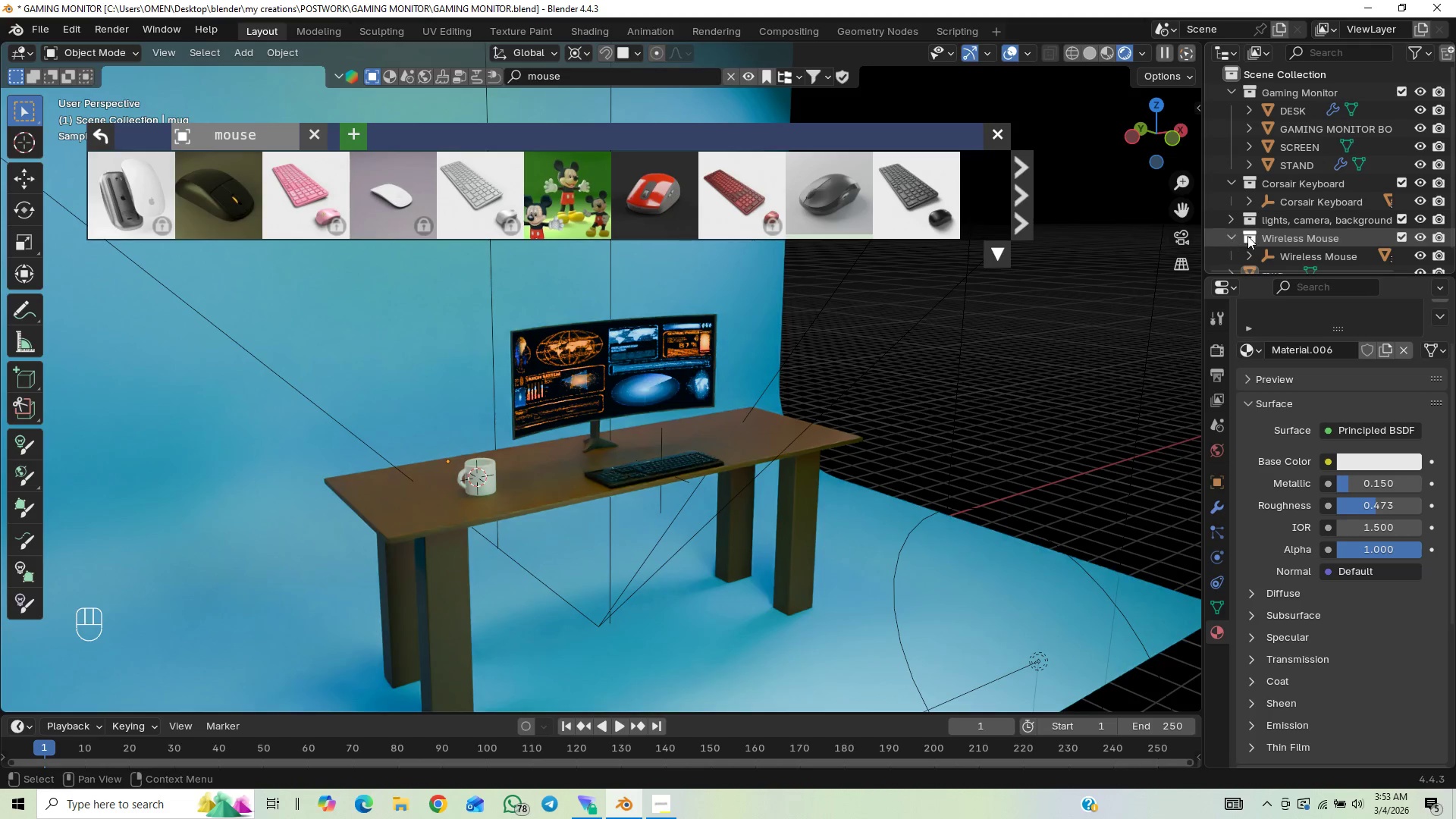 
scroll: coordinate [1266, 231], scroll_direction: down, amount: 5.0
 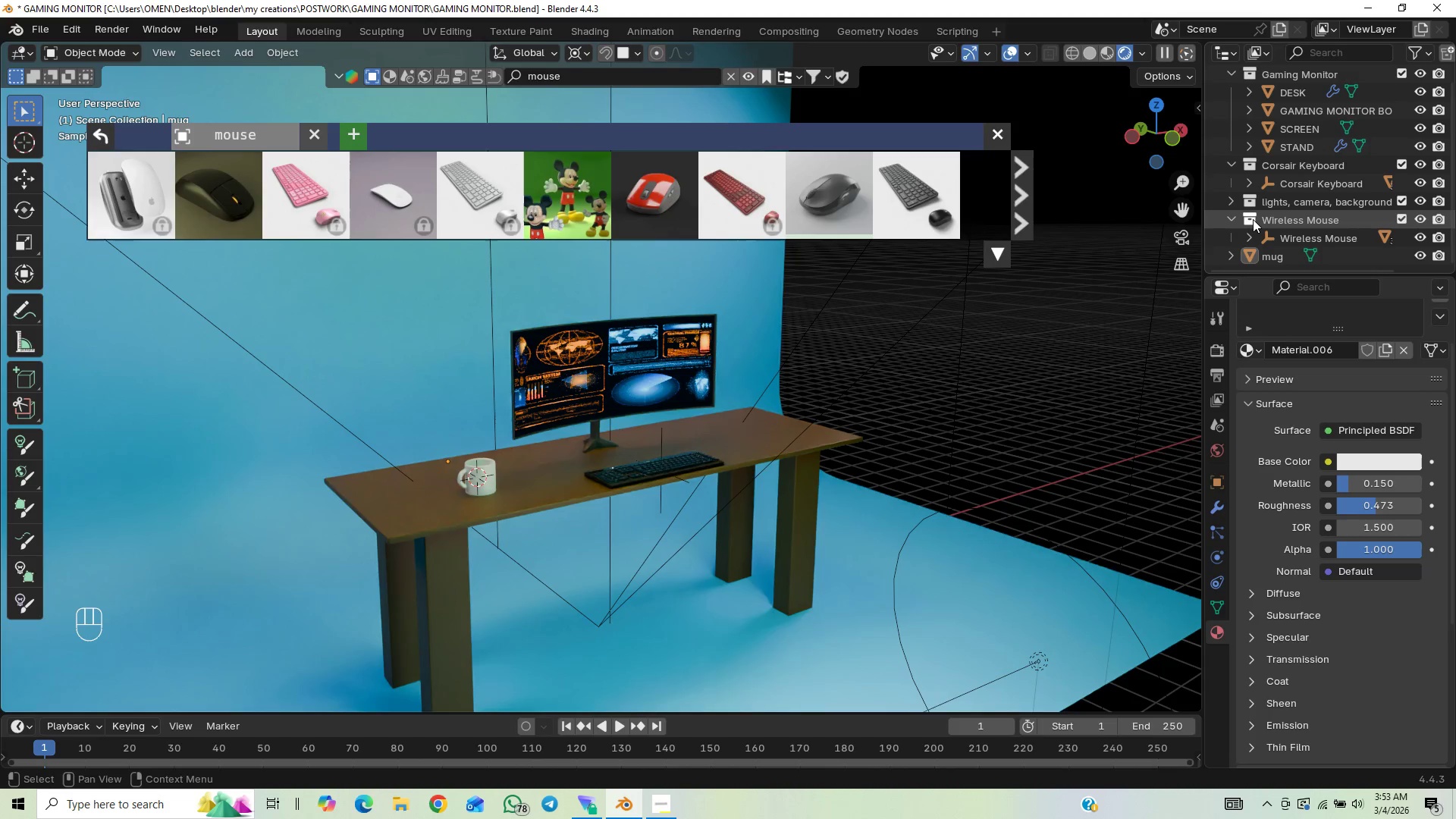 
double_click([1251, 220])
 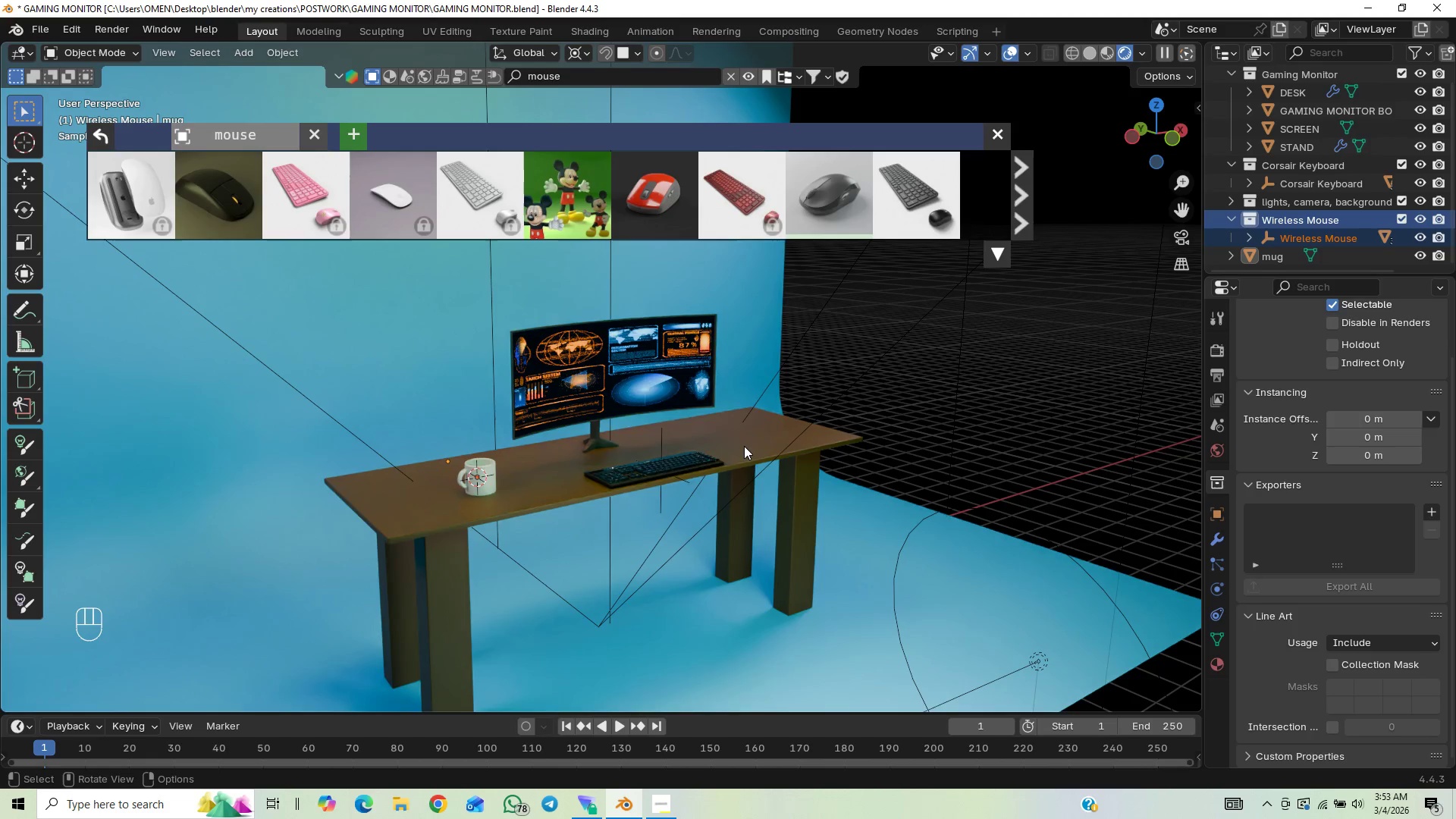 
key(G)
 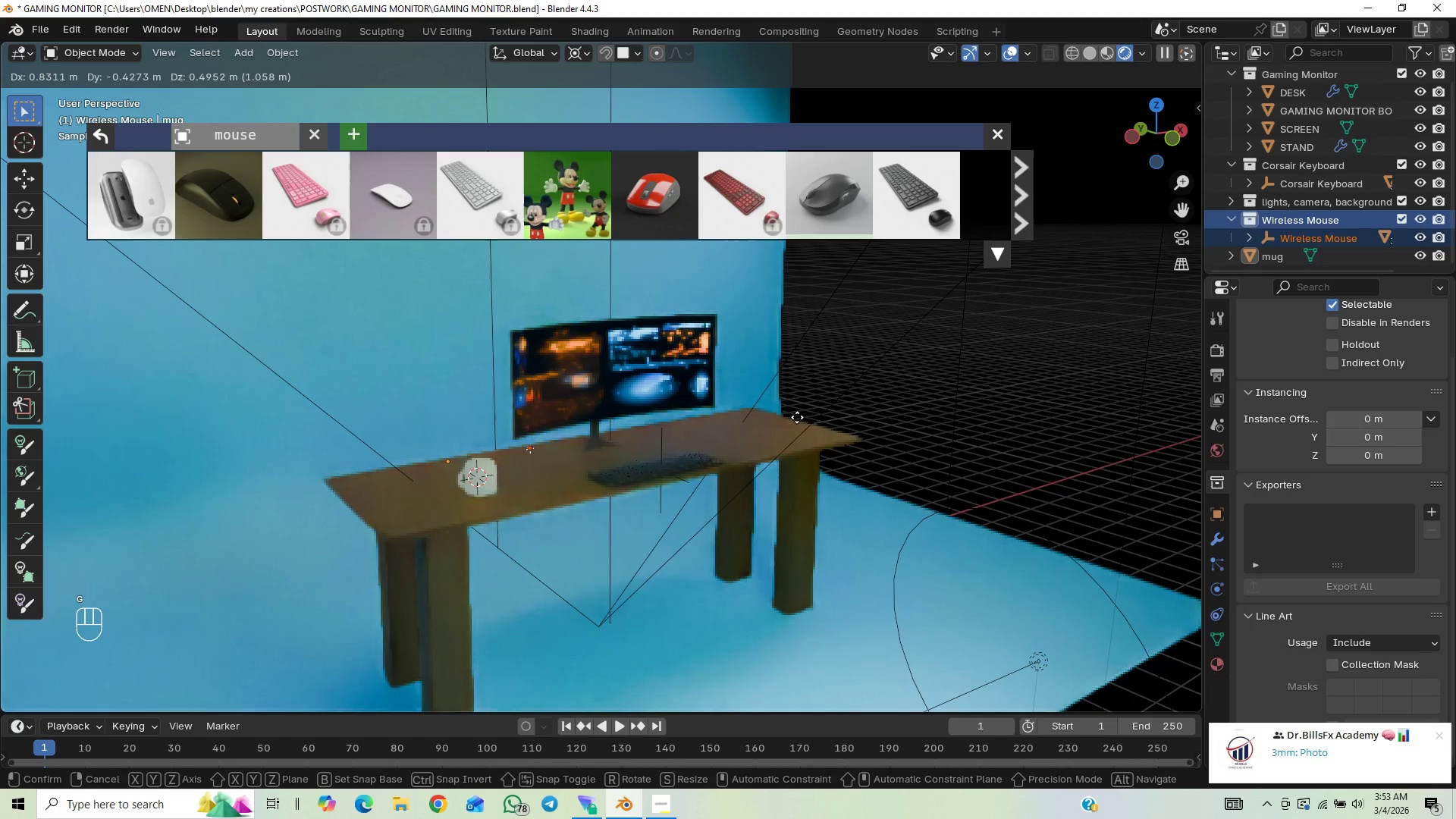 
right_click([807, 419])
 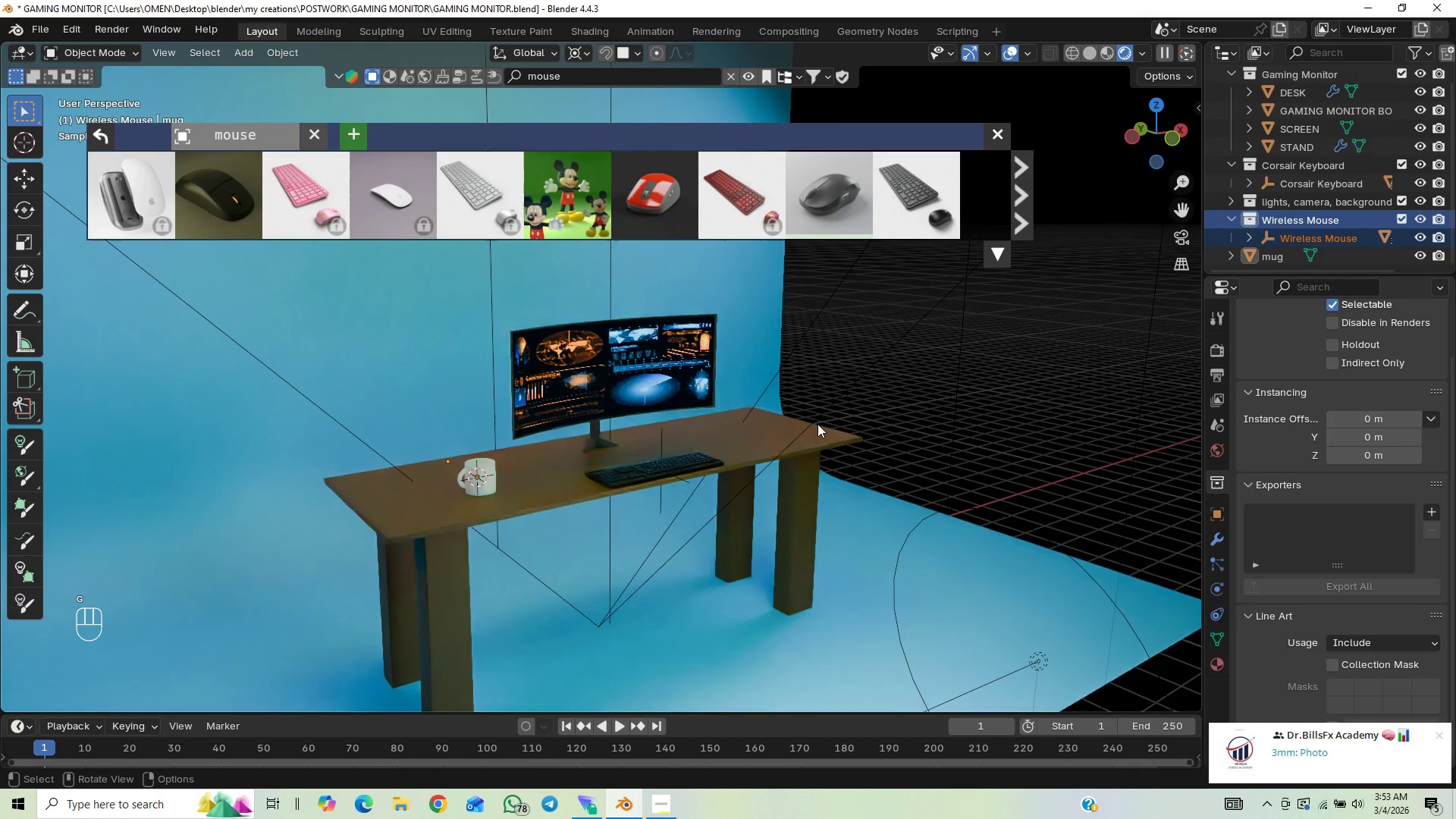 
key(S)
 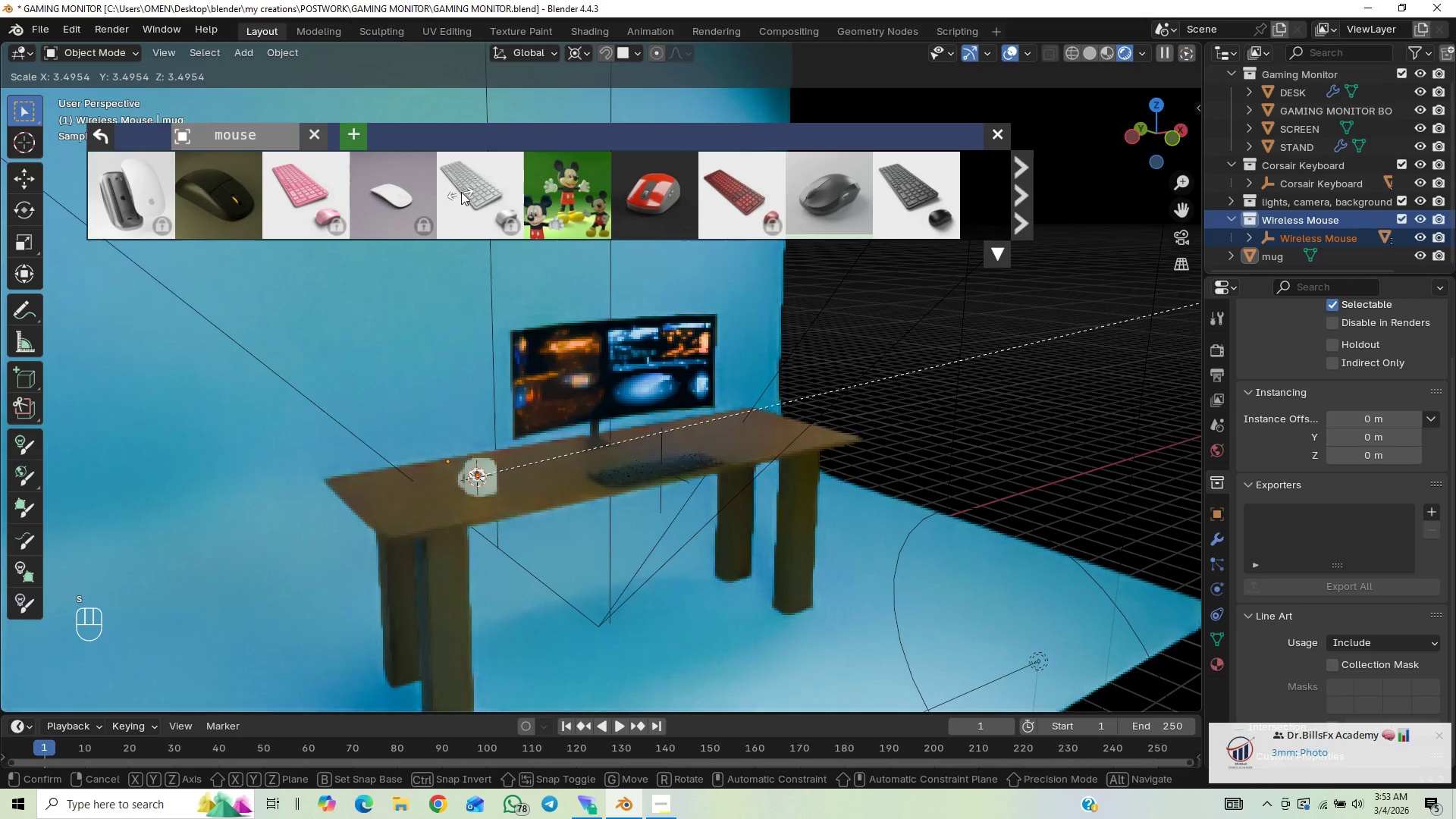 
left_click([552, 168])
 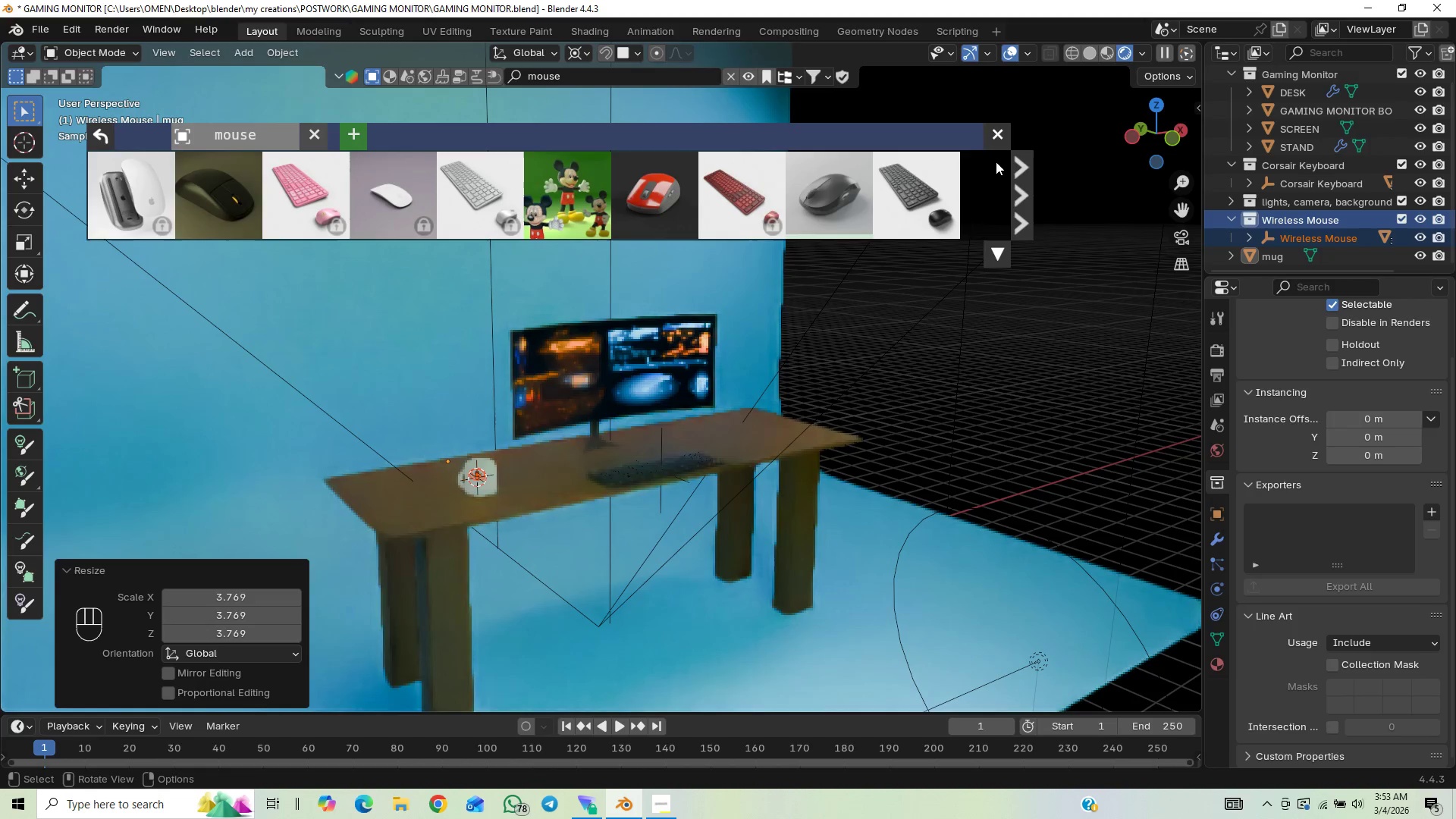 
left_click([996, 129])
 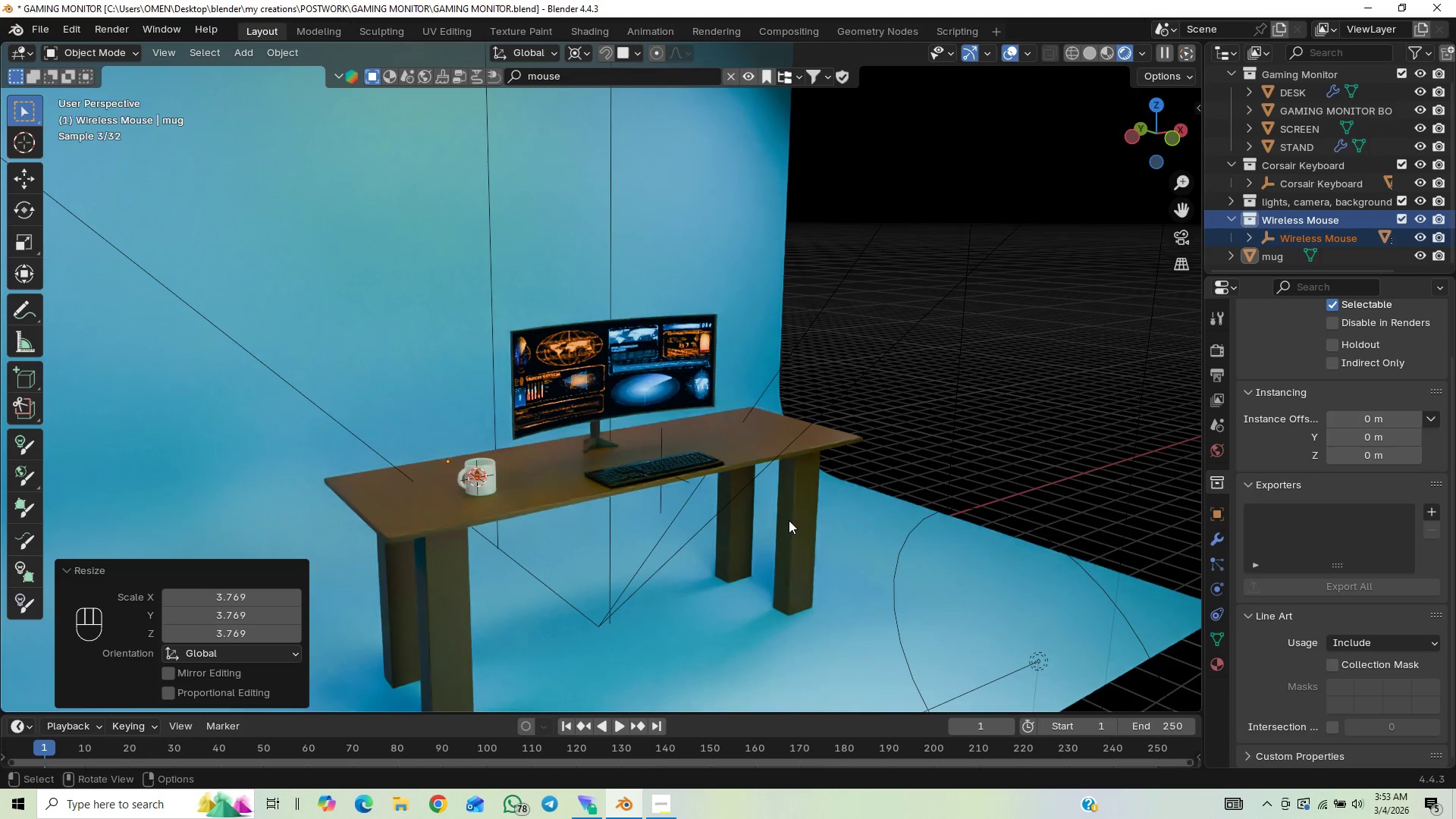 
type(gy)
 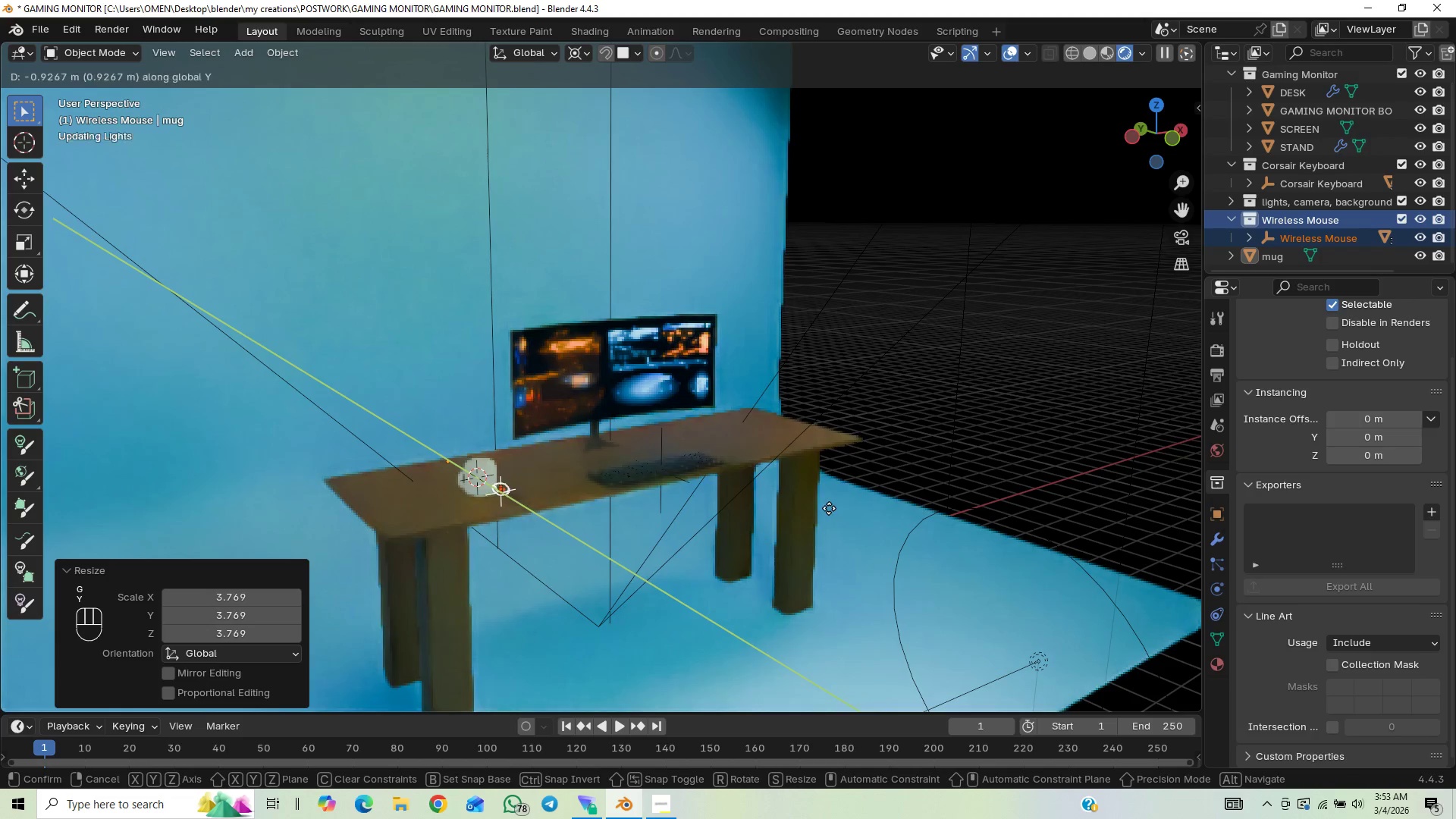 
key(X)
 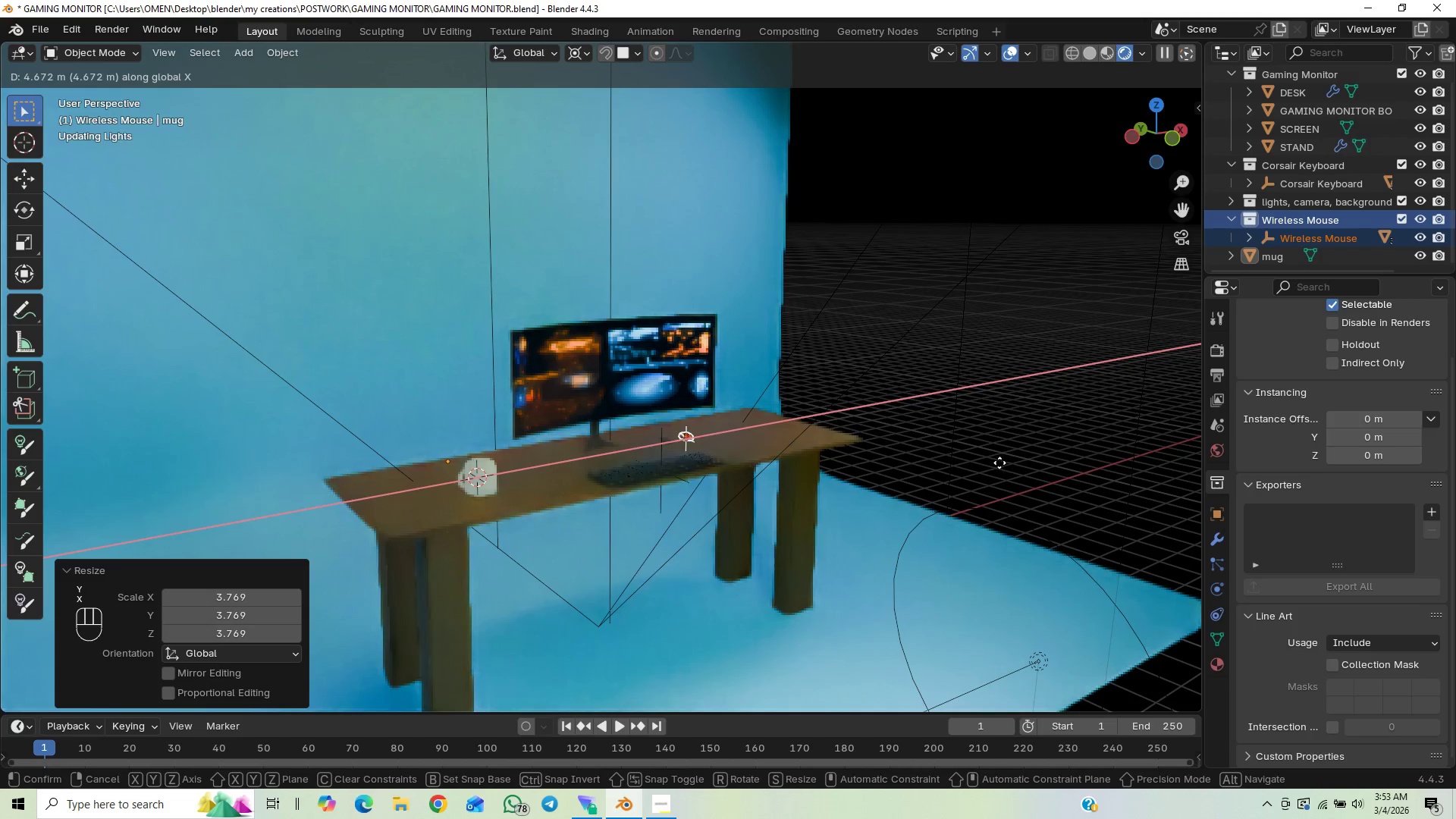 
left_click([1036, 456])
 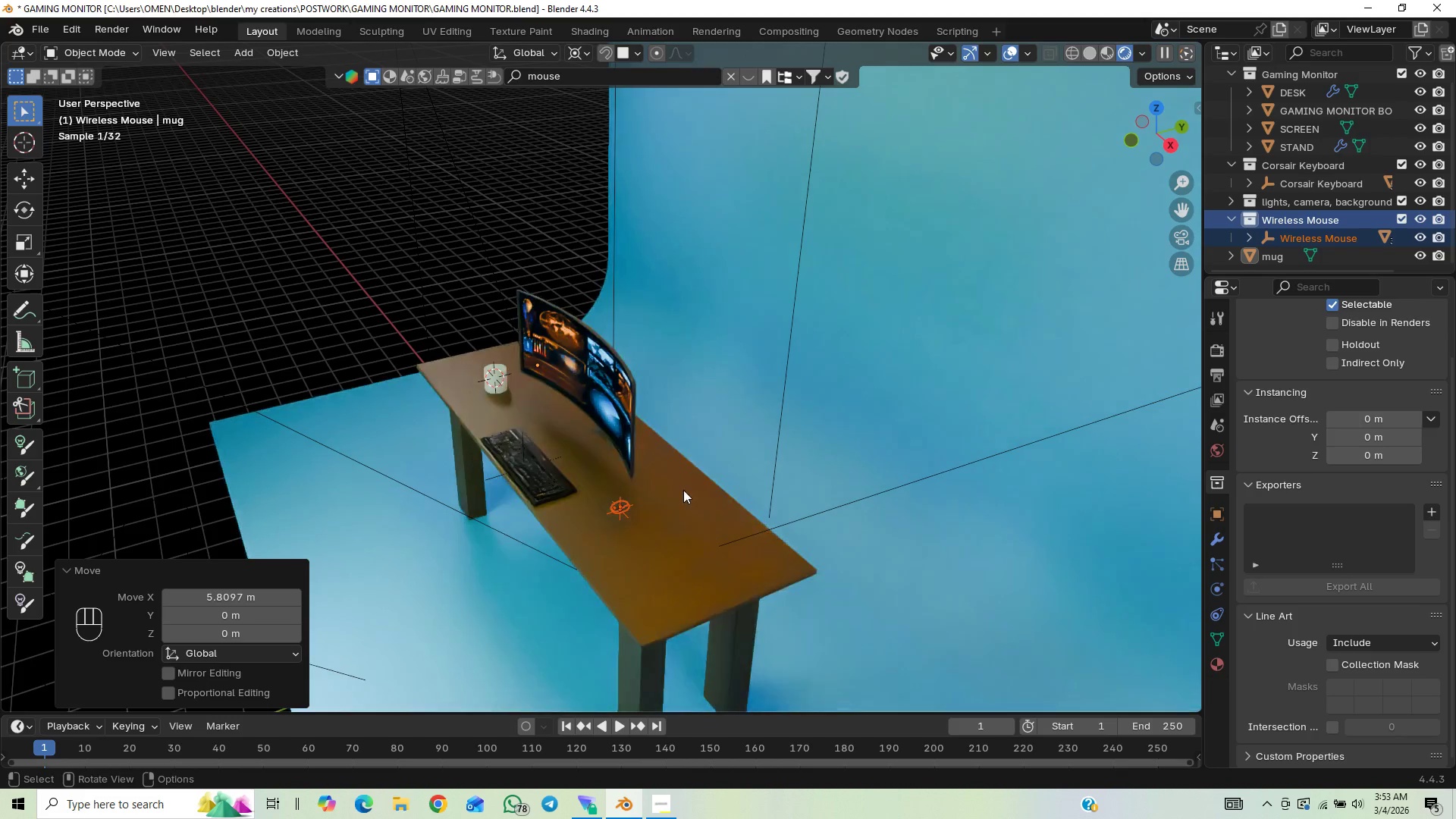 
wait(5.23)
 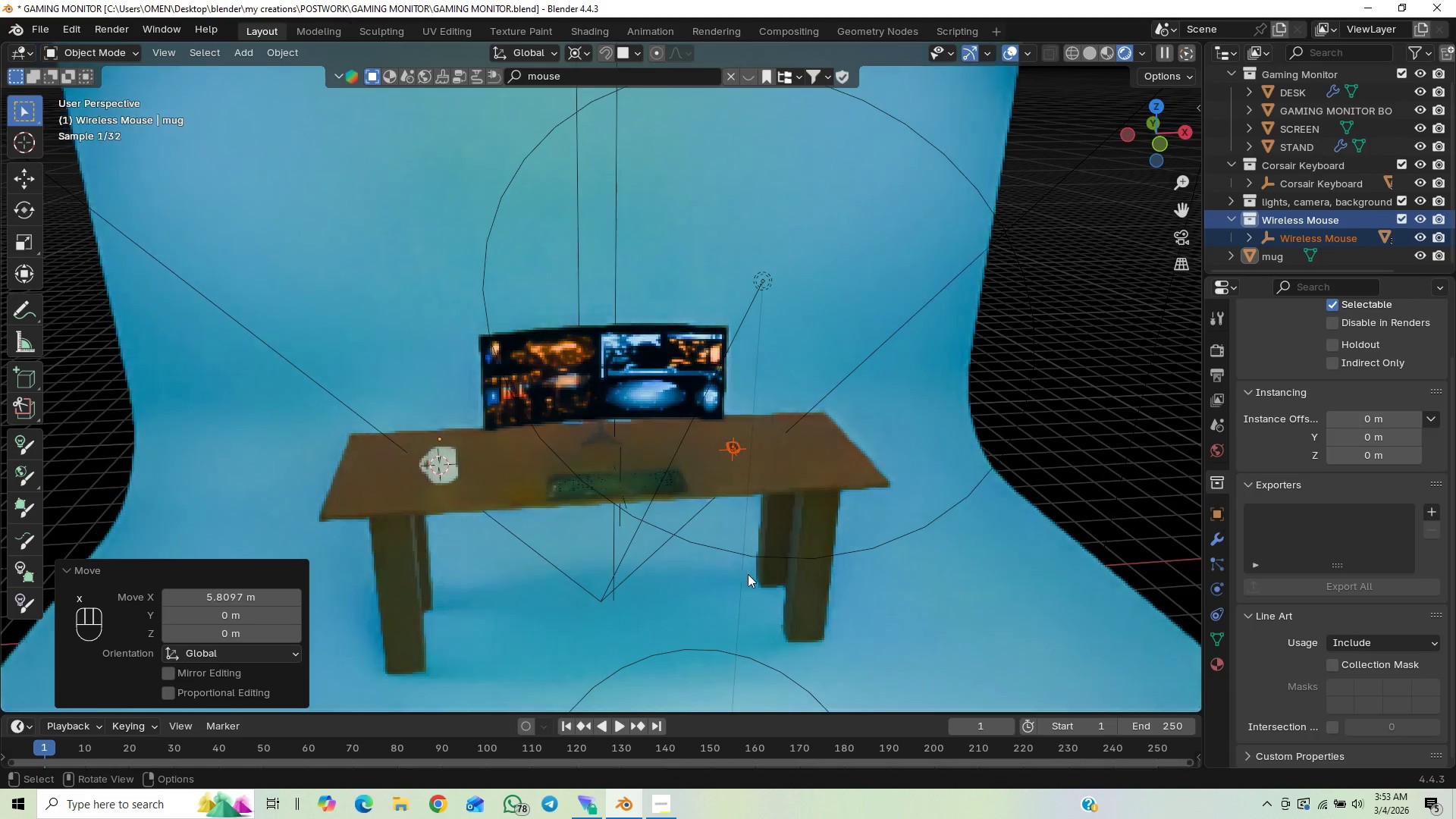 
left_click([1093, 51])
 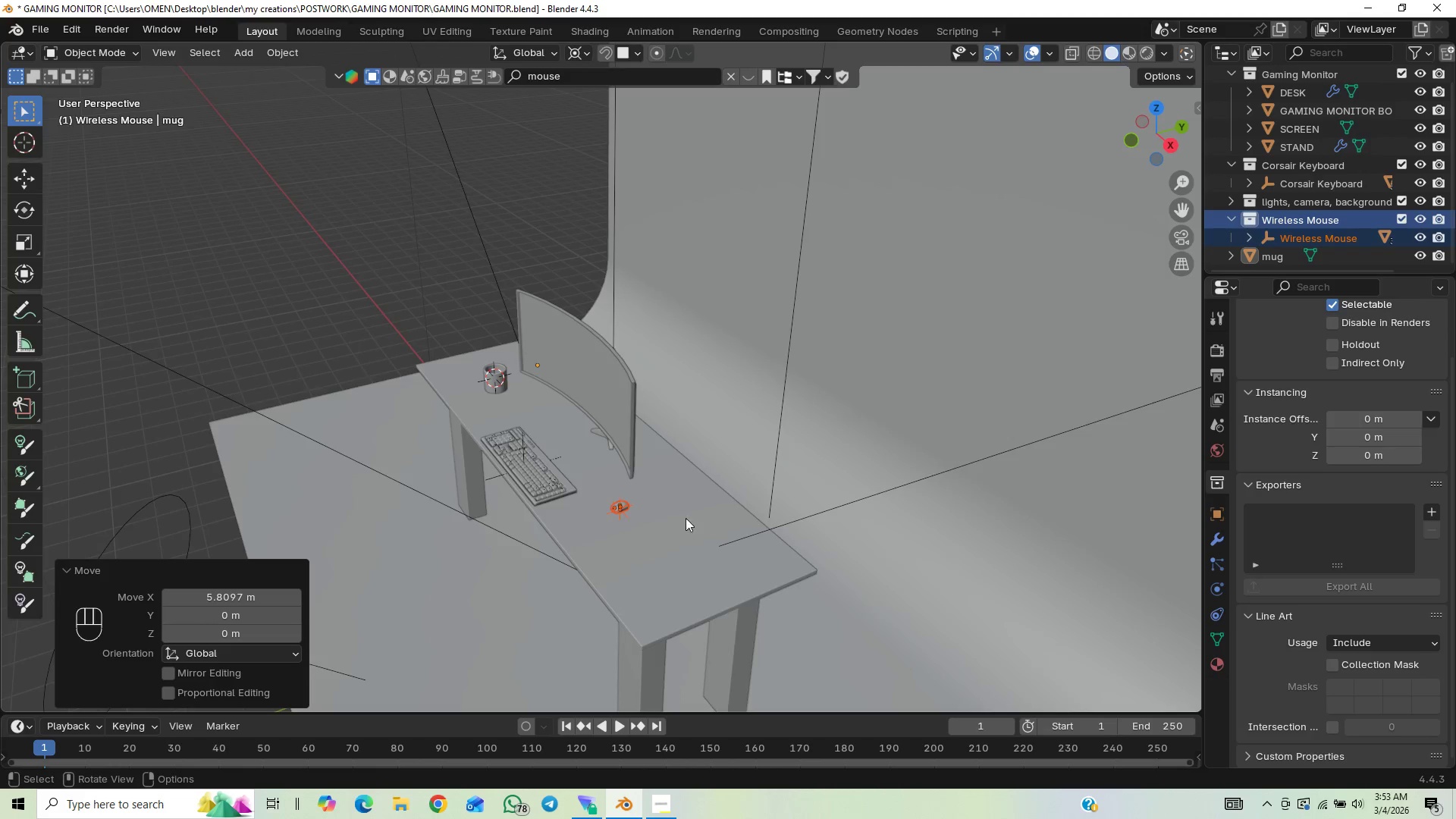 
scroll: coordinate [709, 519], scroll_direction: up, amount: 3.0
 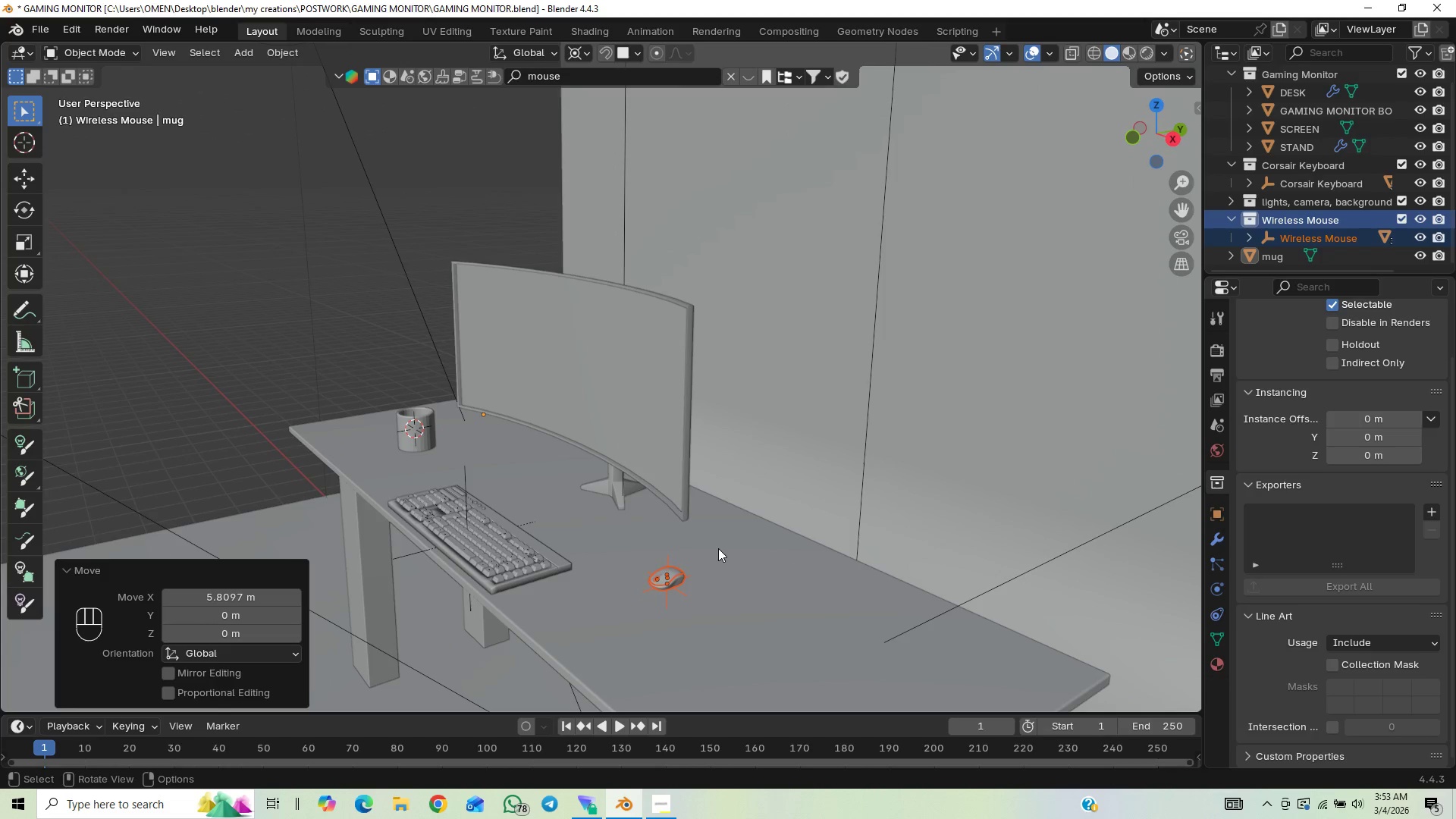 
hold_key(key=ShiftLeft, duration=0.5)
 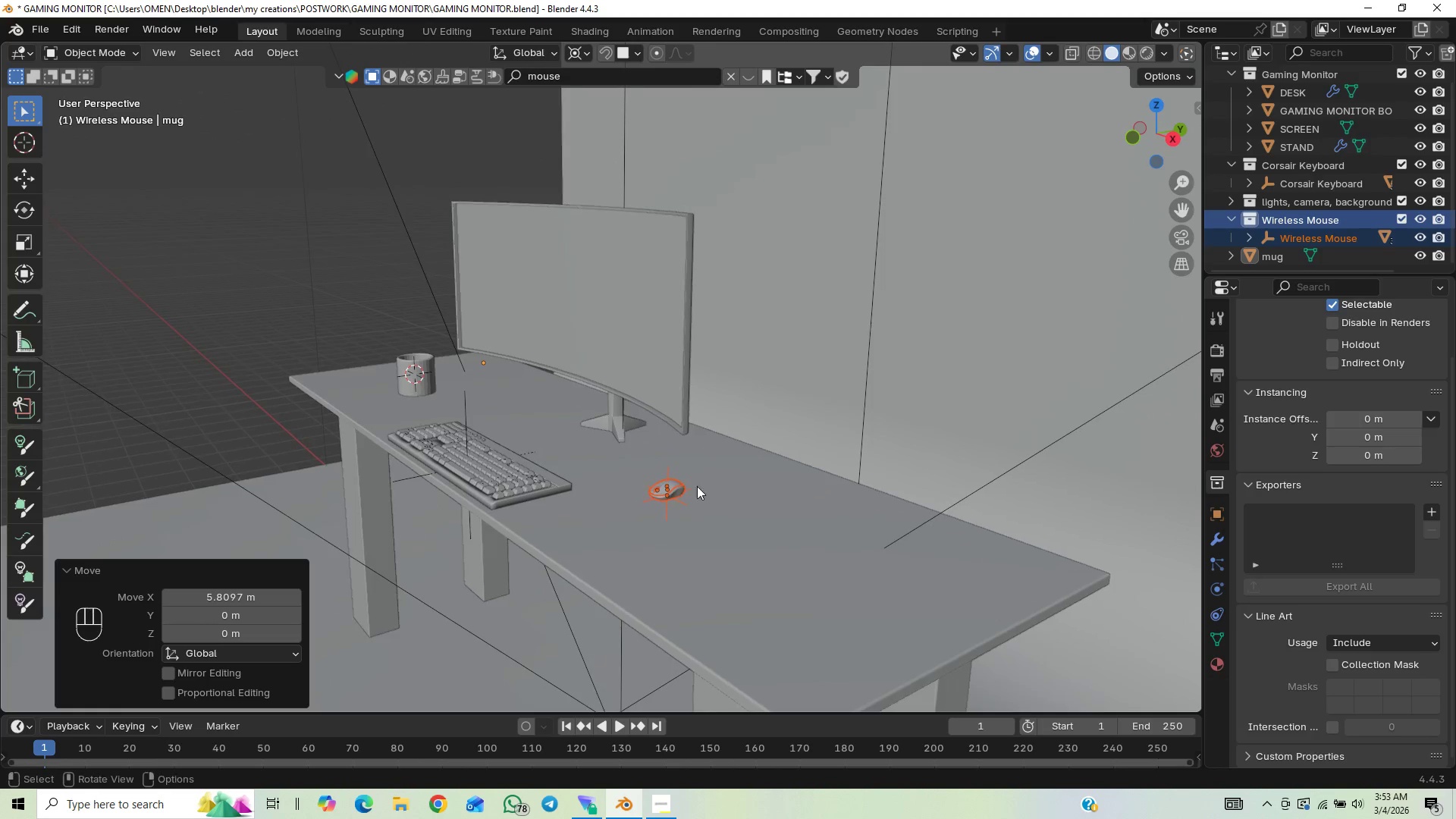 
hold_key(key=ShiftLeft, duration=0.36)
scroll: coordinate [666, 475], scroll_direction: up, amount: 6.0
 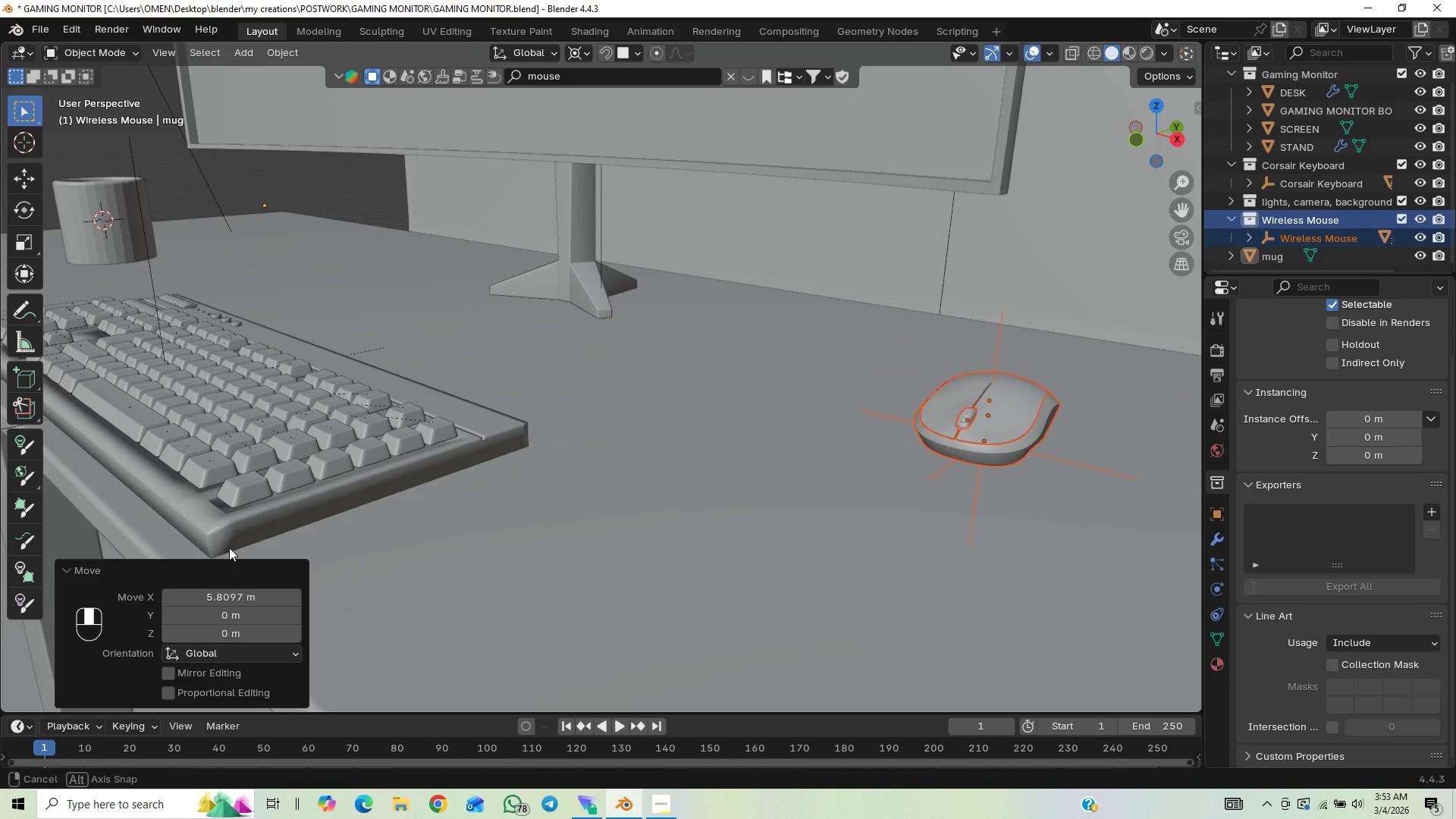 
scroll: coordinate [517, 560], scroll_direction: down, amount: 1.0
 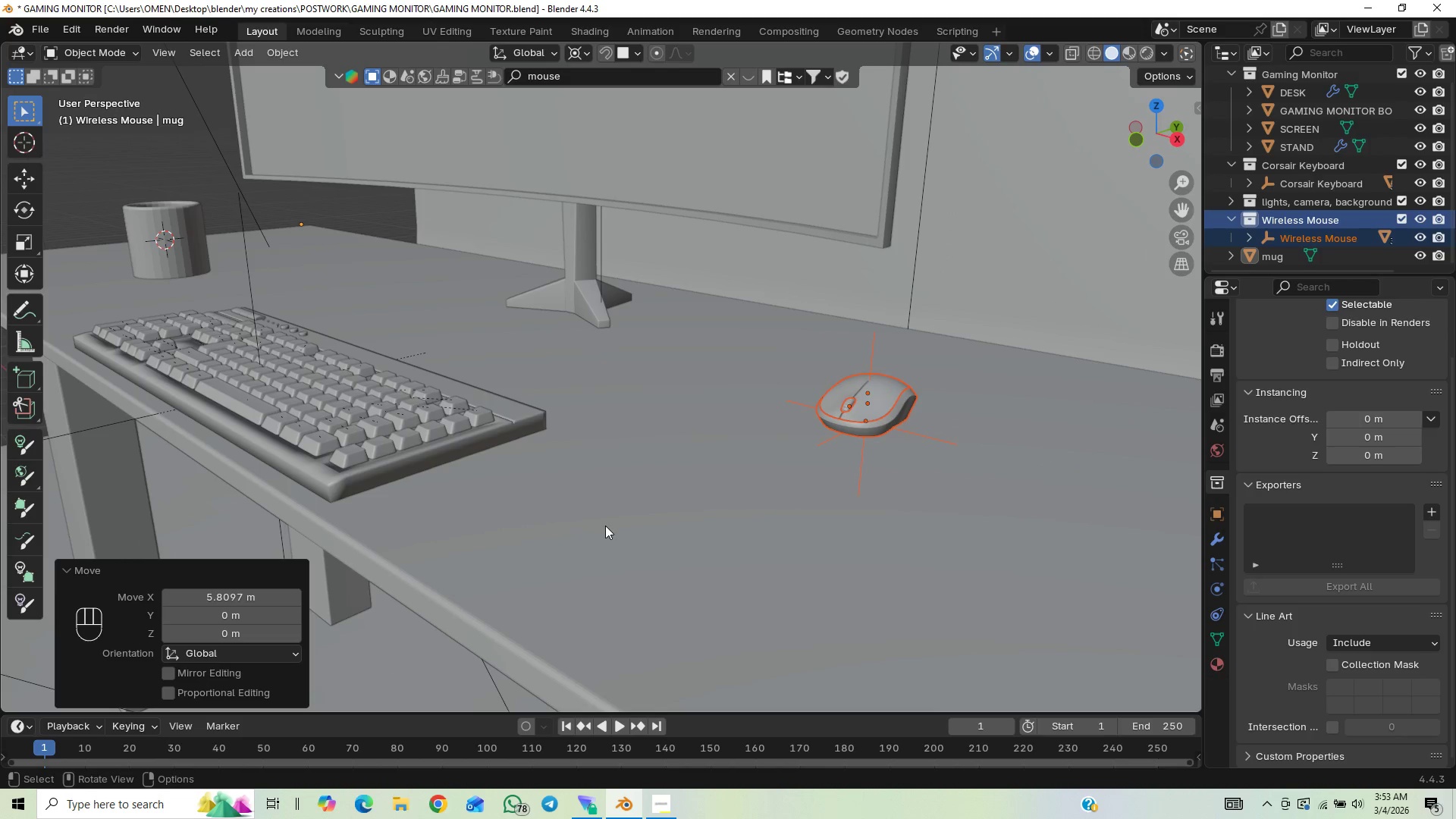 
key(R)
 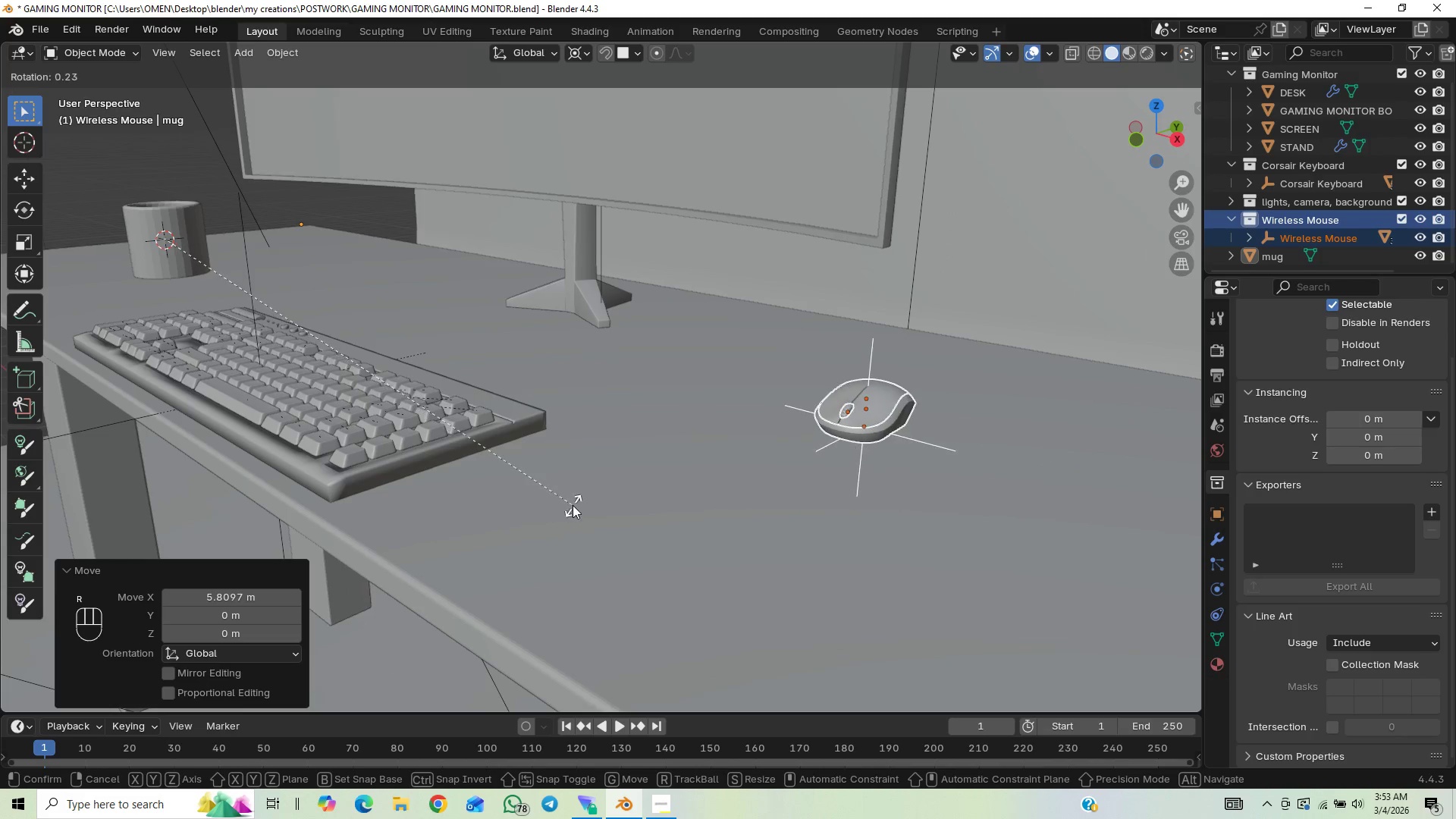 
right_click([569, 509])
 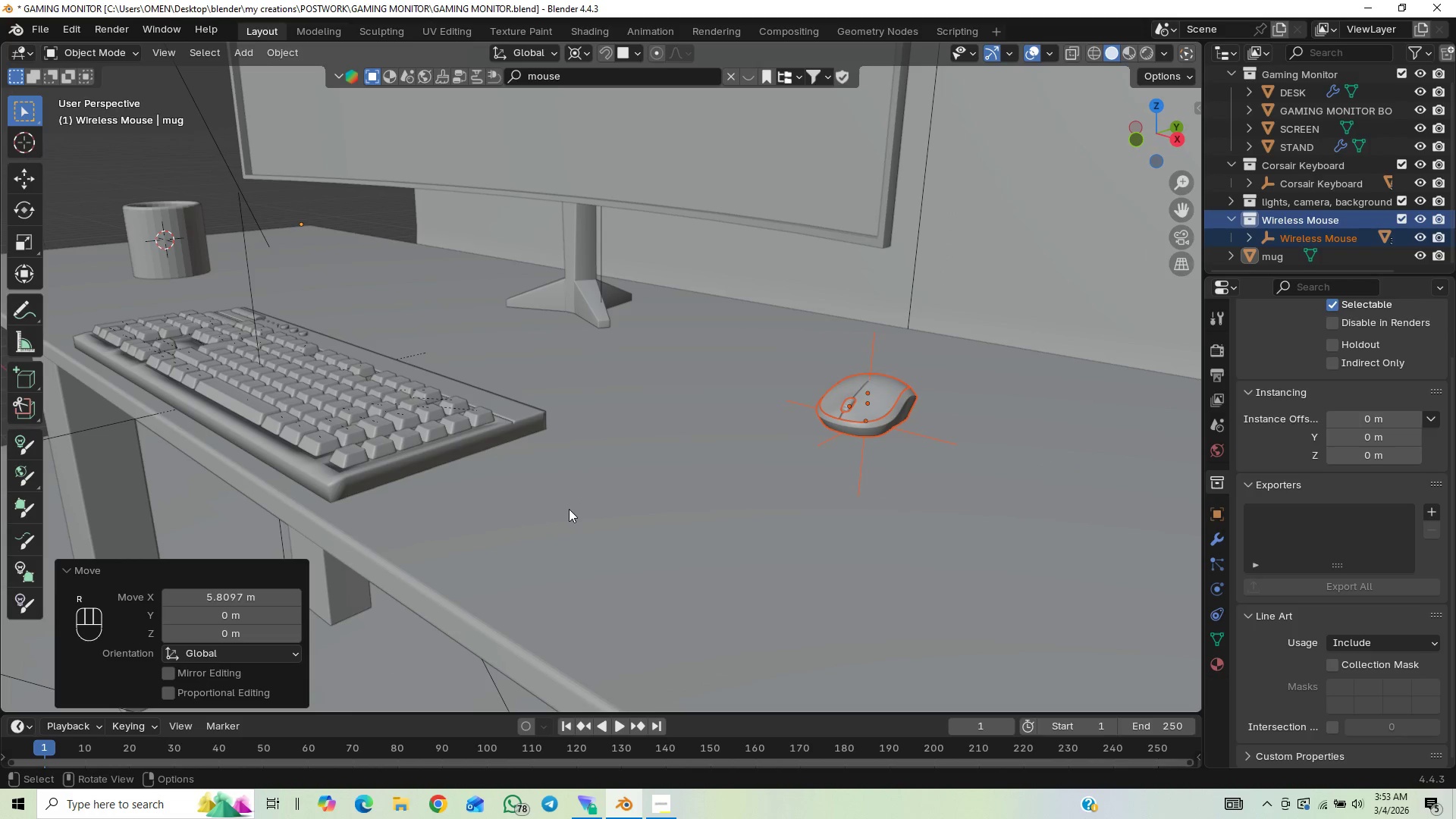 
key(Shift+S)
 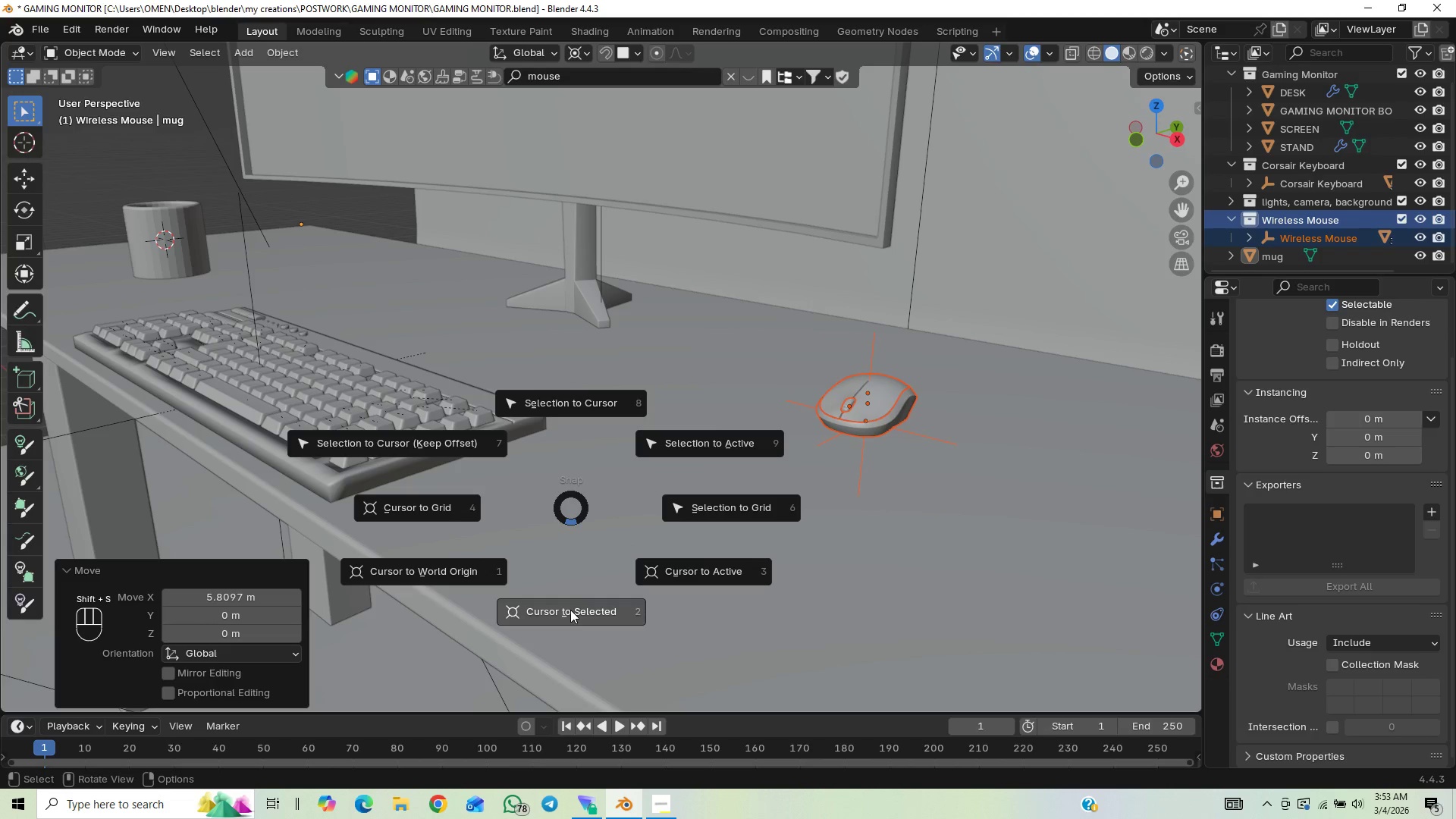 
left_click([570, 610])
 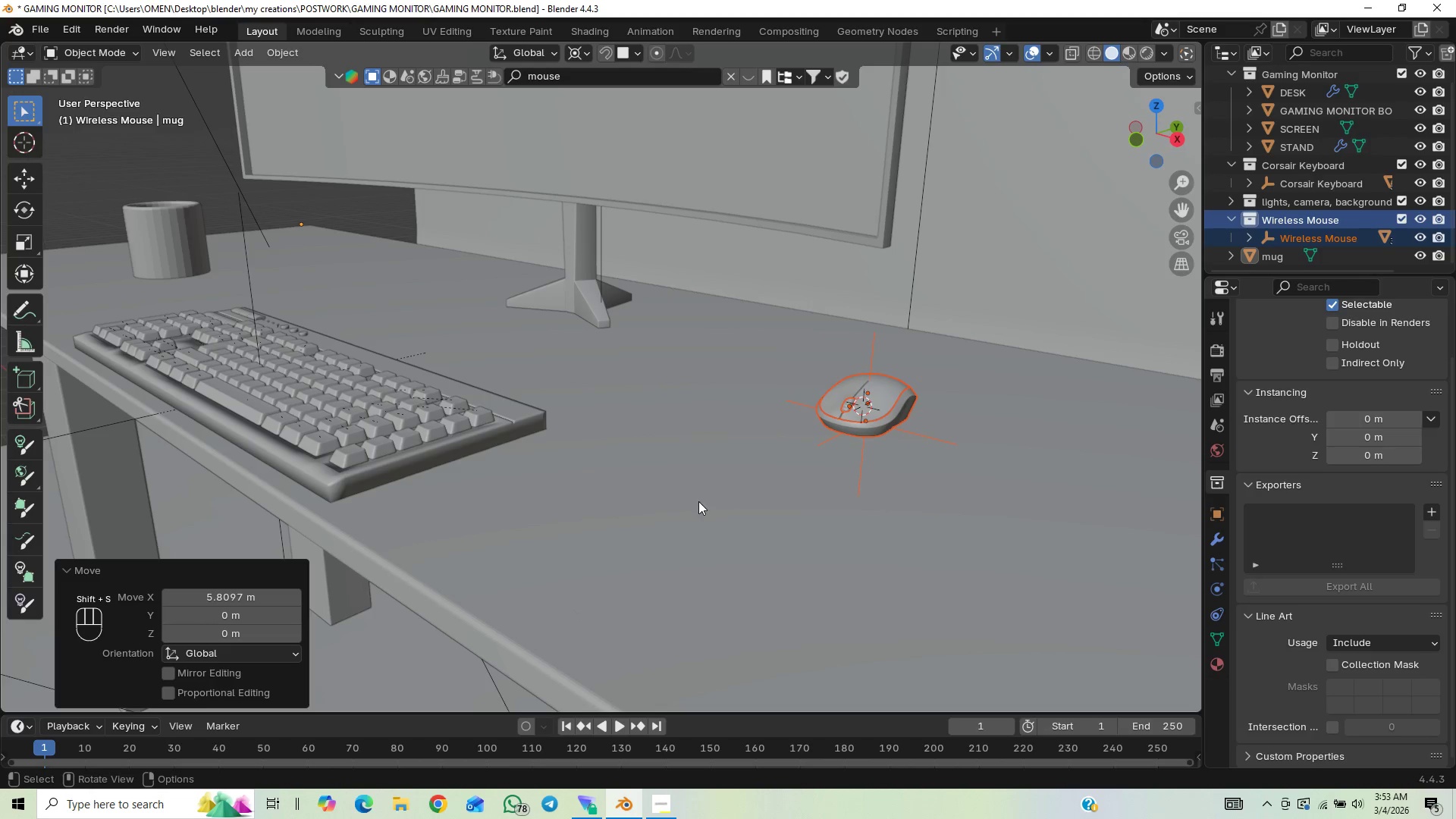 
type(rz)
 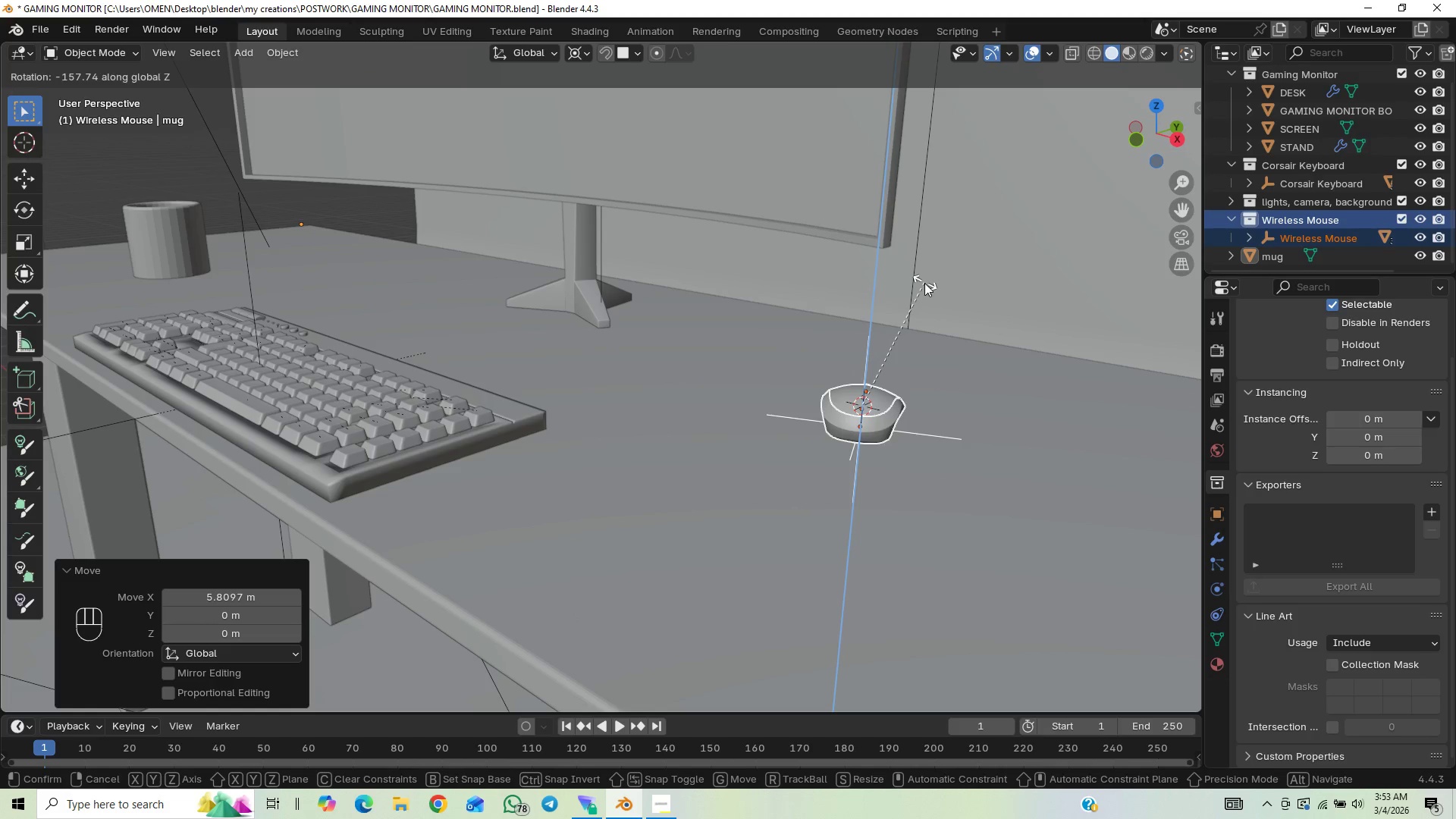 
type(180)
 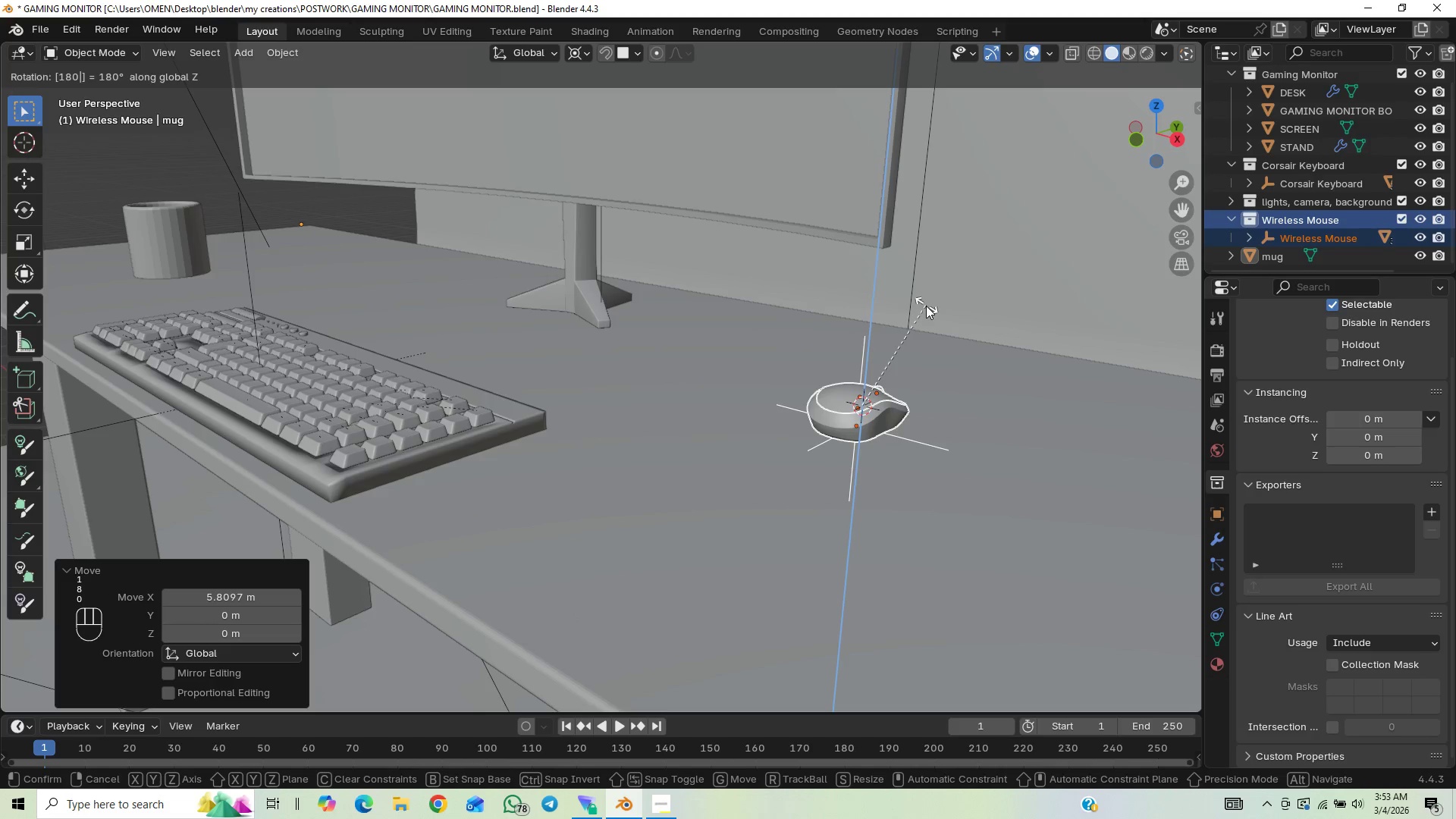 
key(Enter)
 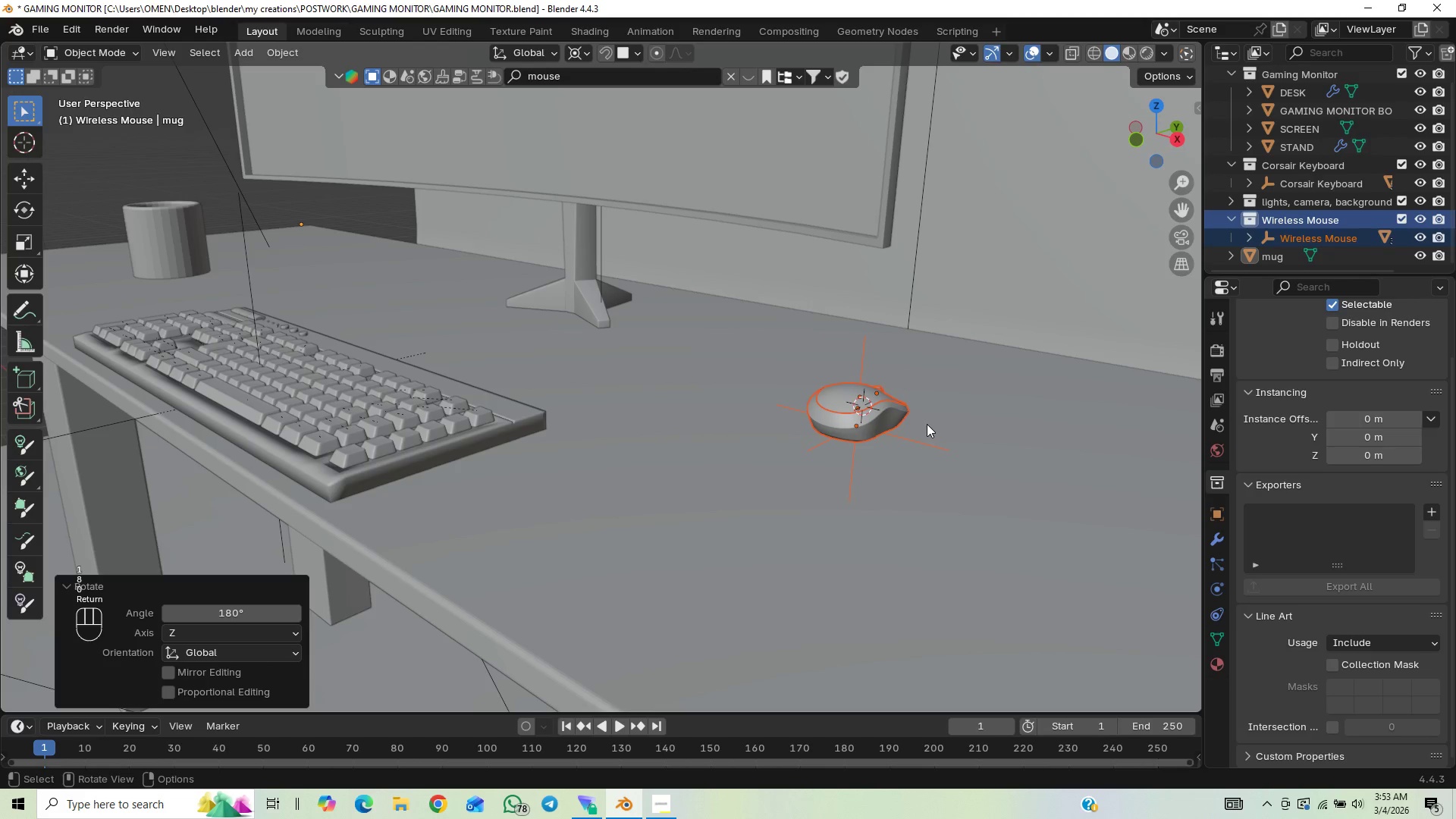 
type(gy)
 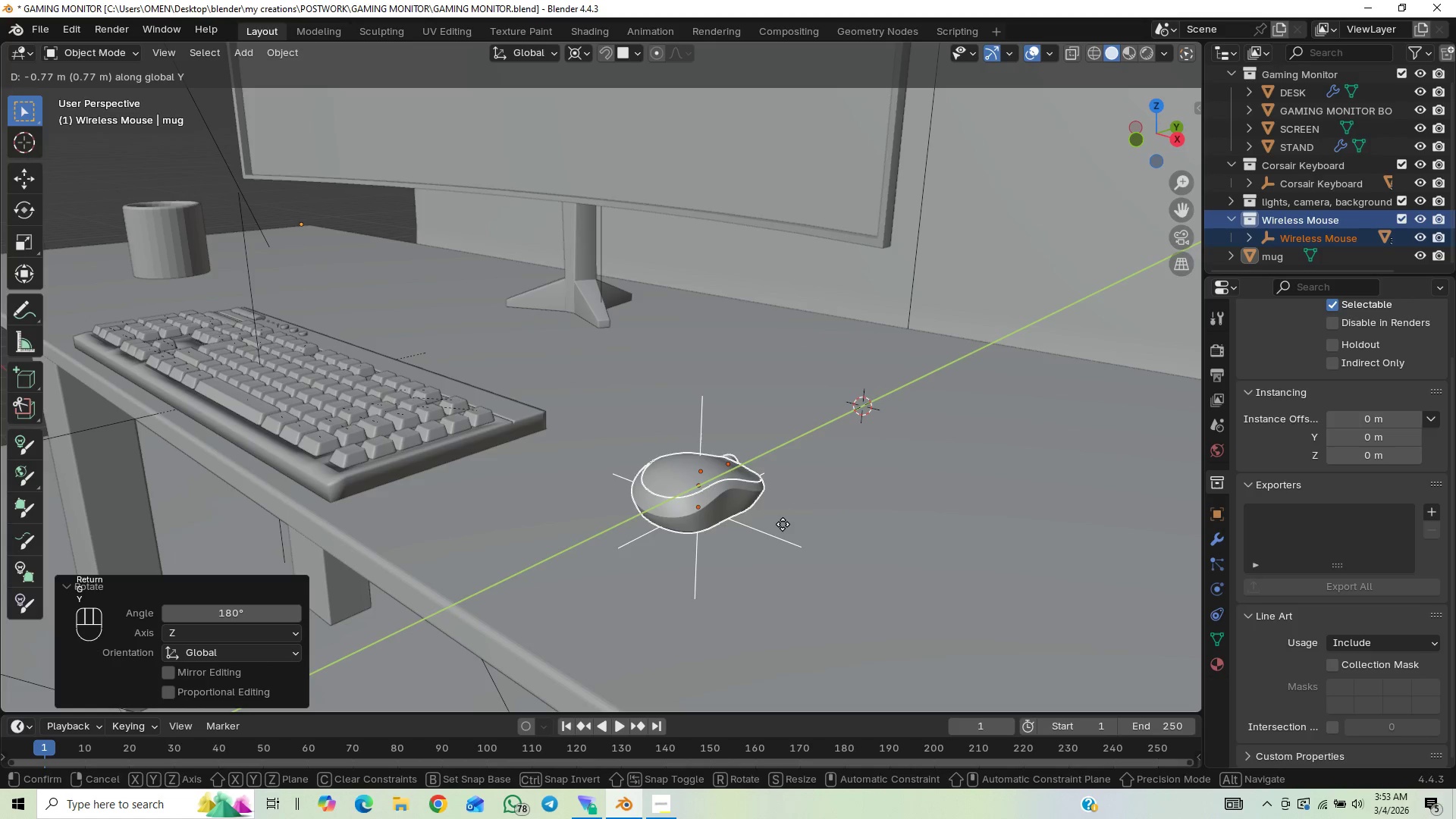 
left_click([780, 524])
 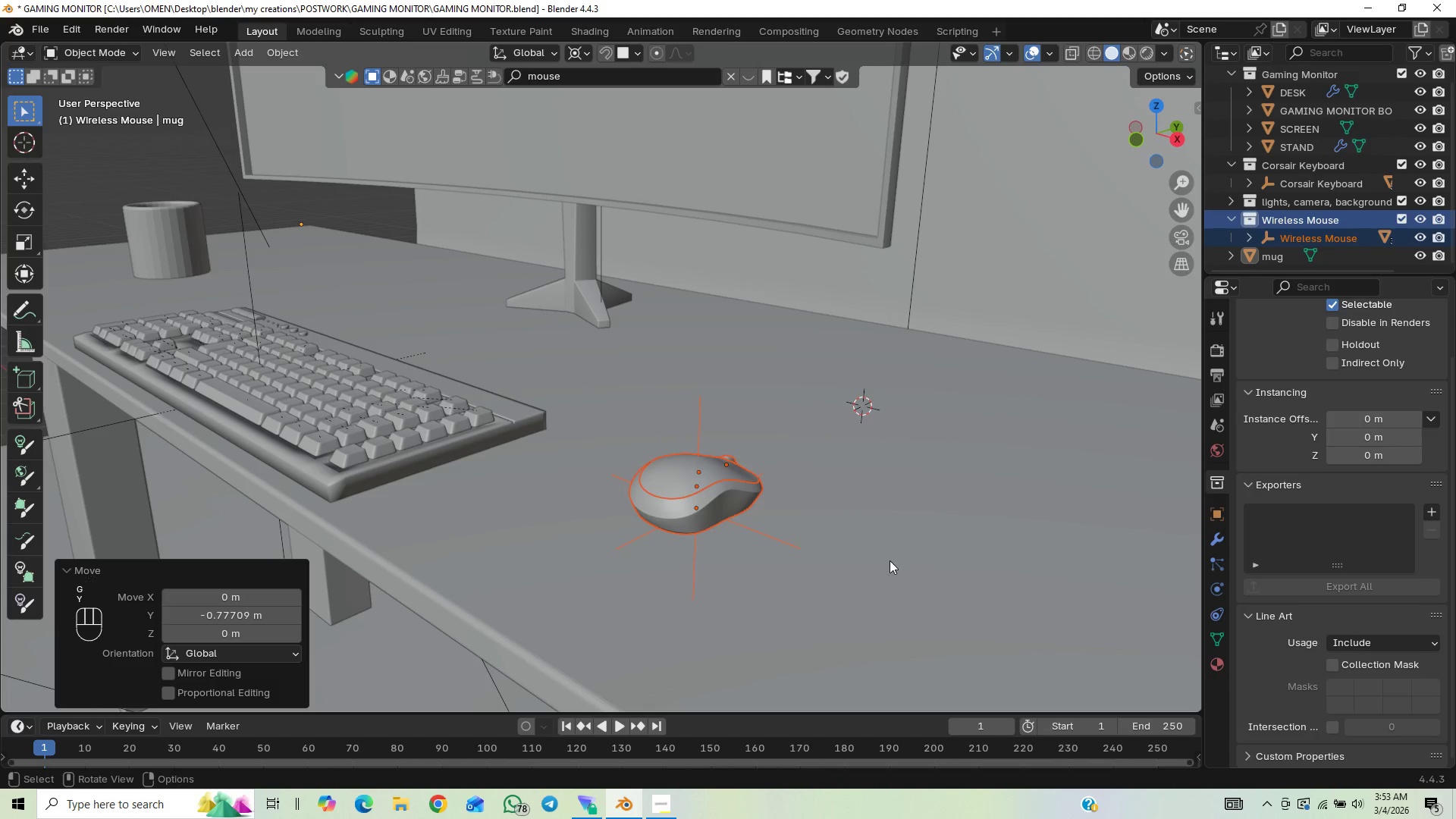 
type(gz)
 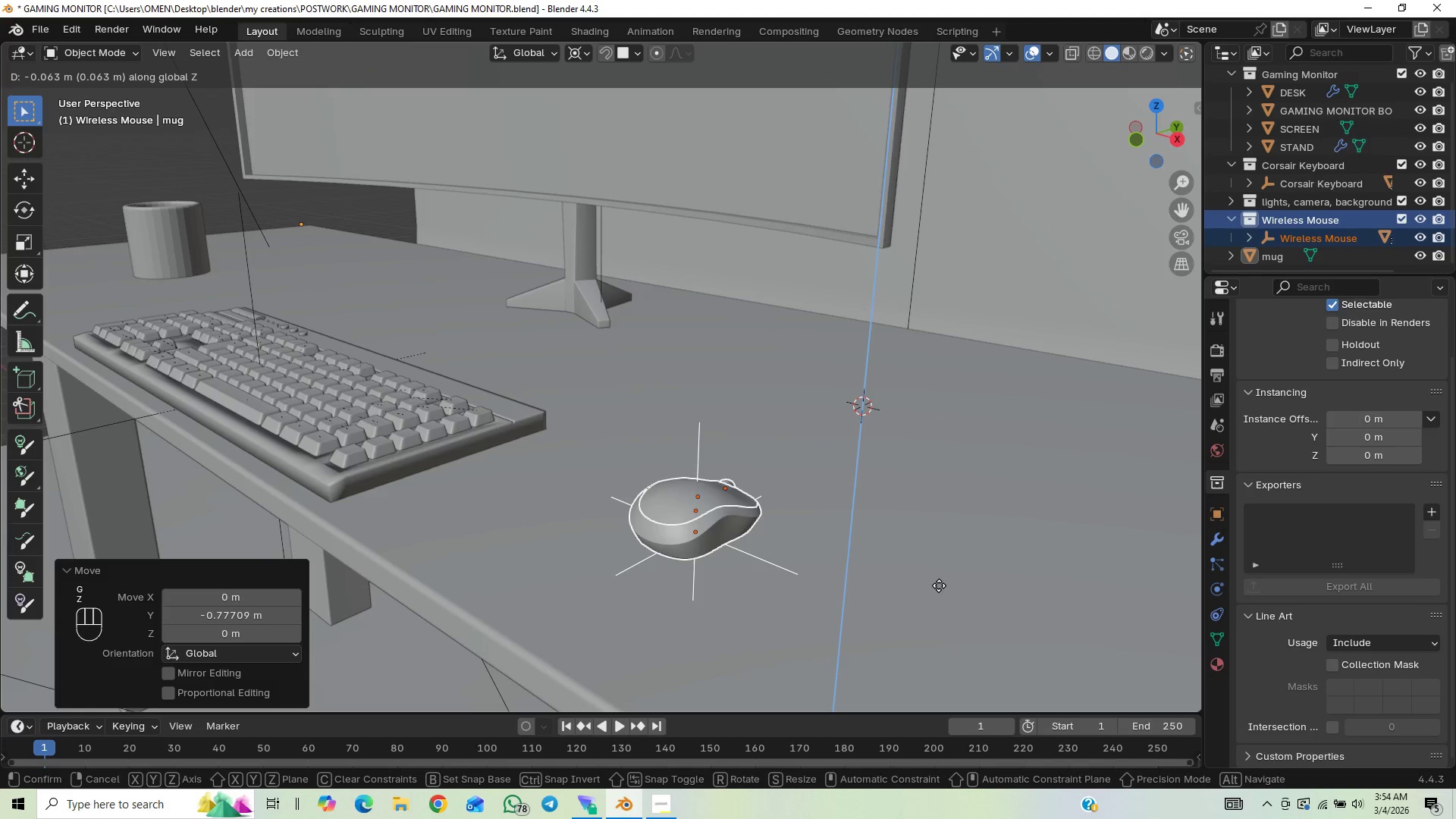 
hold_key(key=ControlLeft, duration=0.67)
left_click([939, 585])
 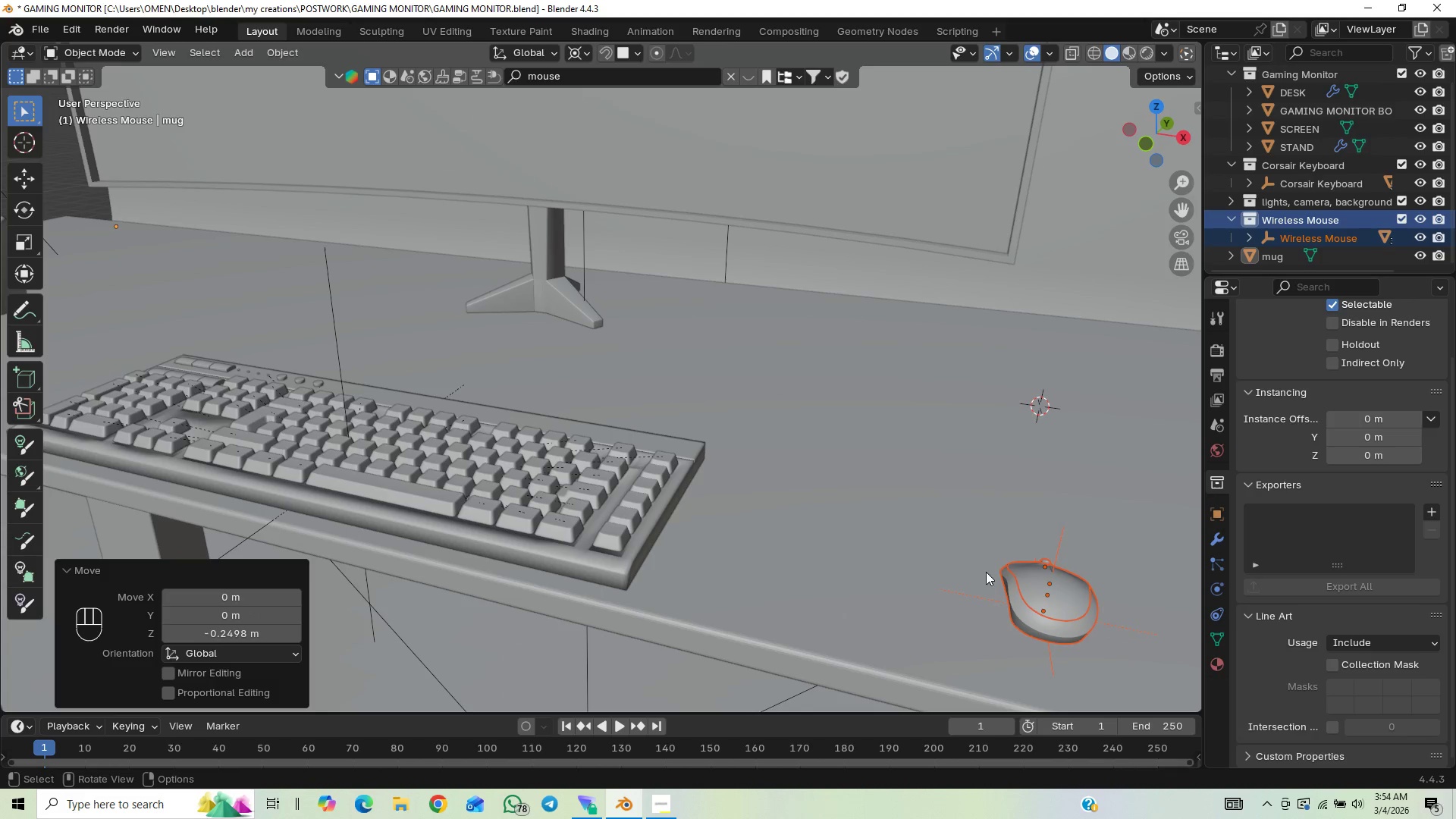 
type(gx)
 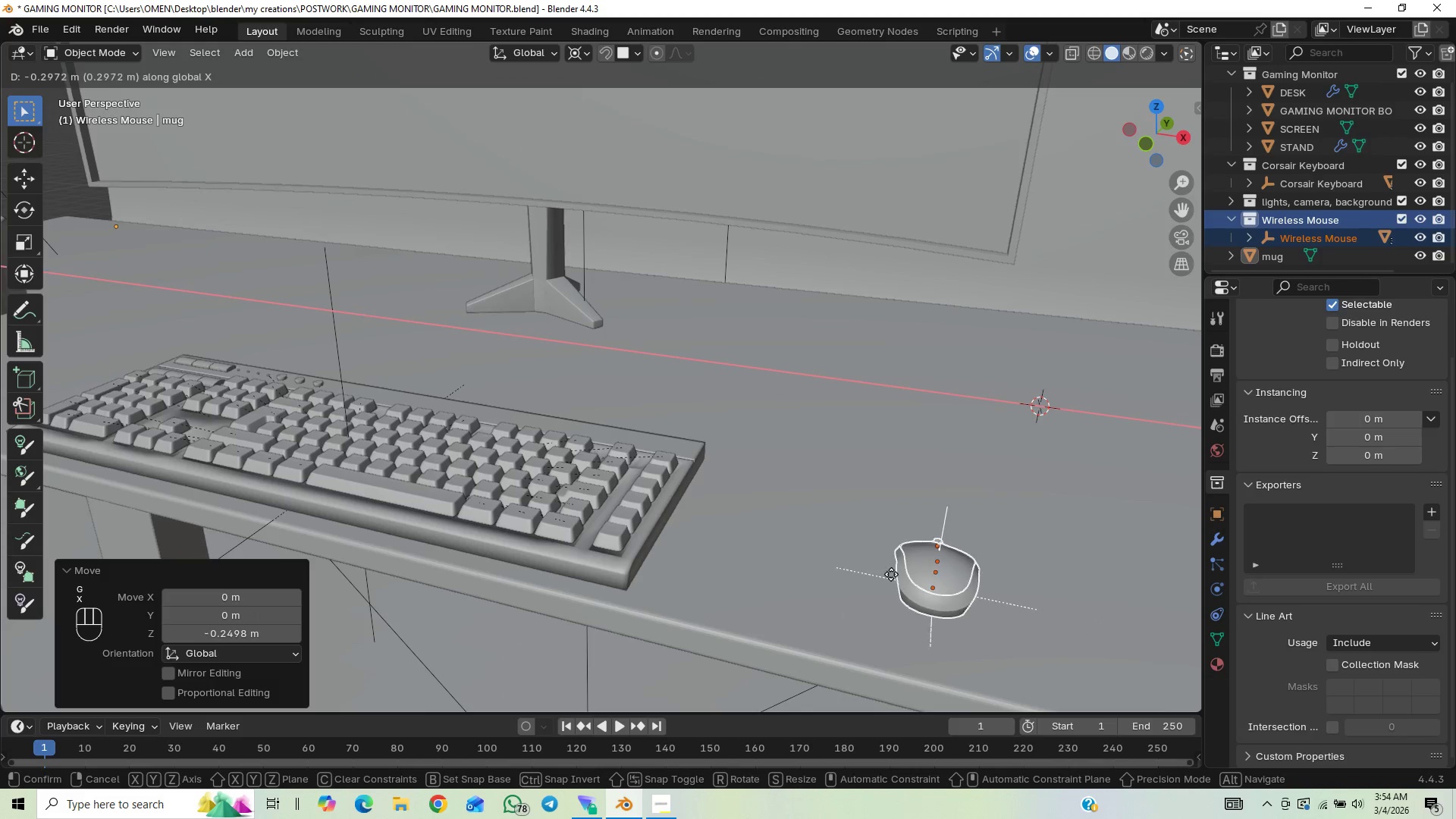 
left_click([890, 573])
 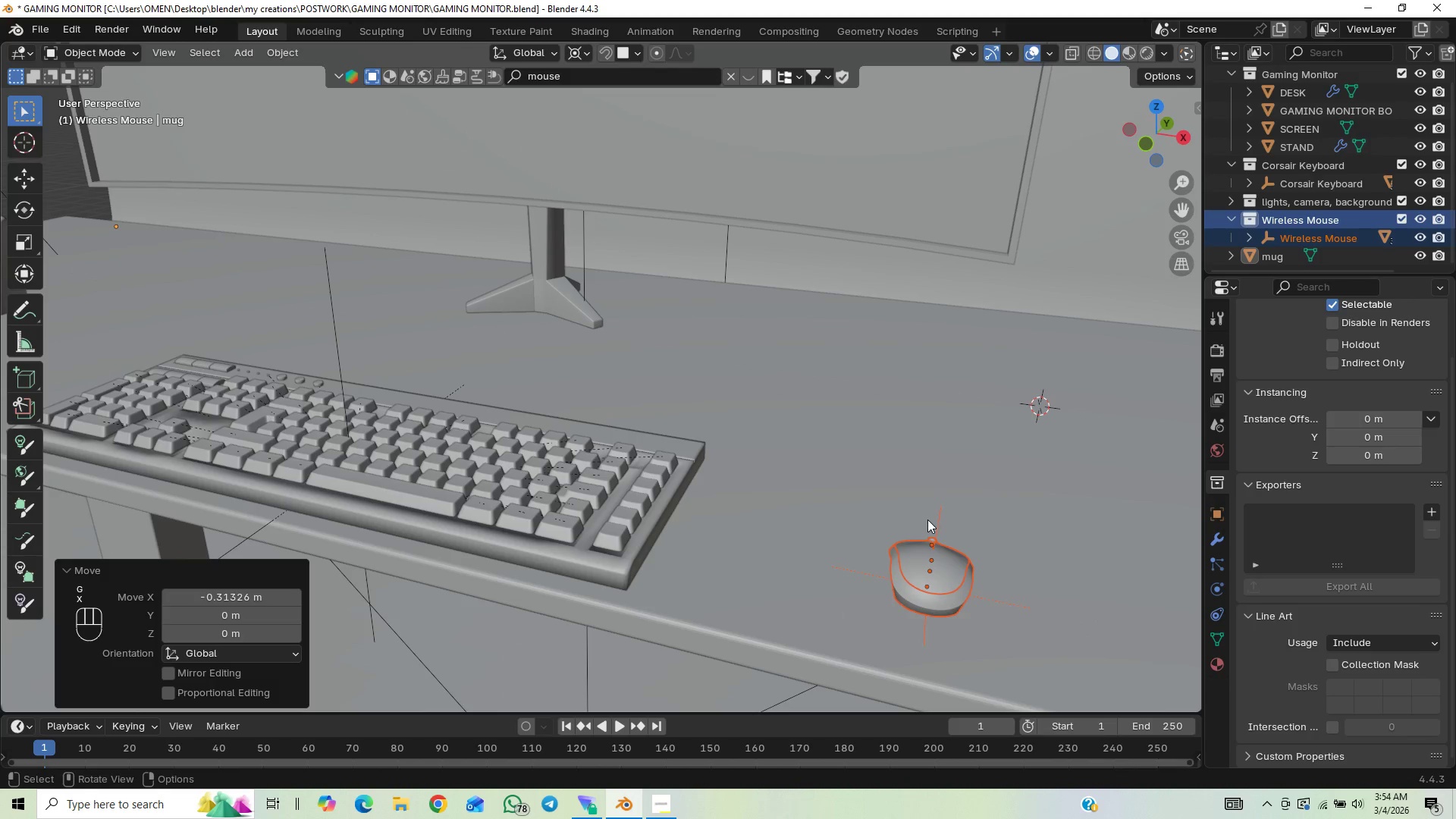 
scroll: coordinate [925, 548], scroll_direction: down, amount: 1.0
 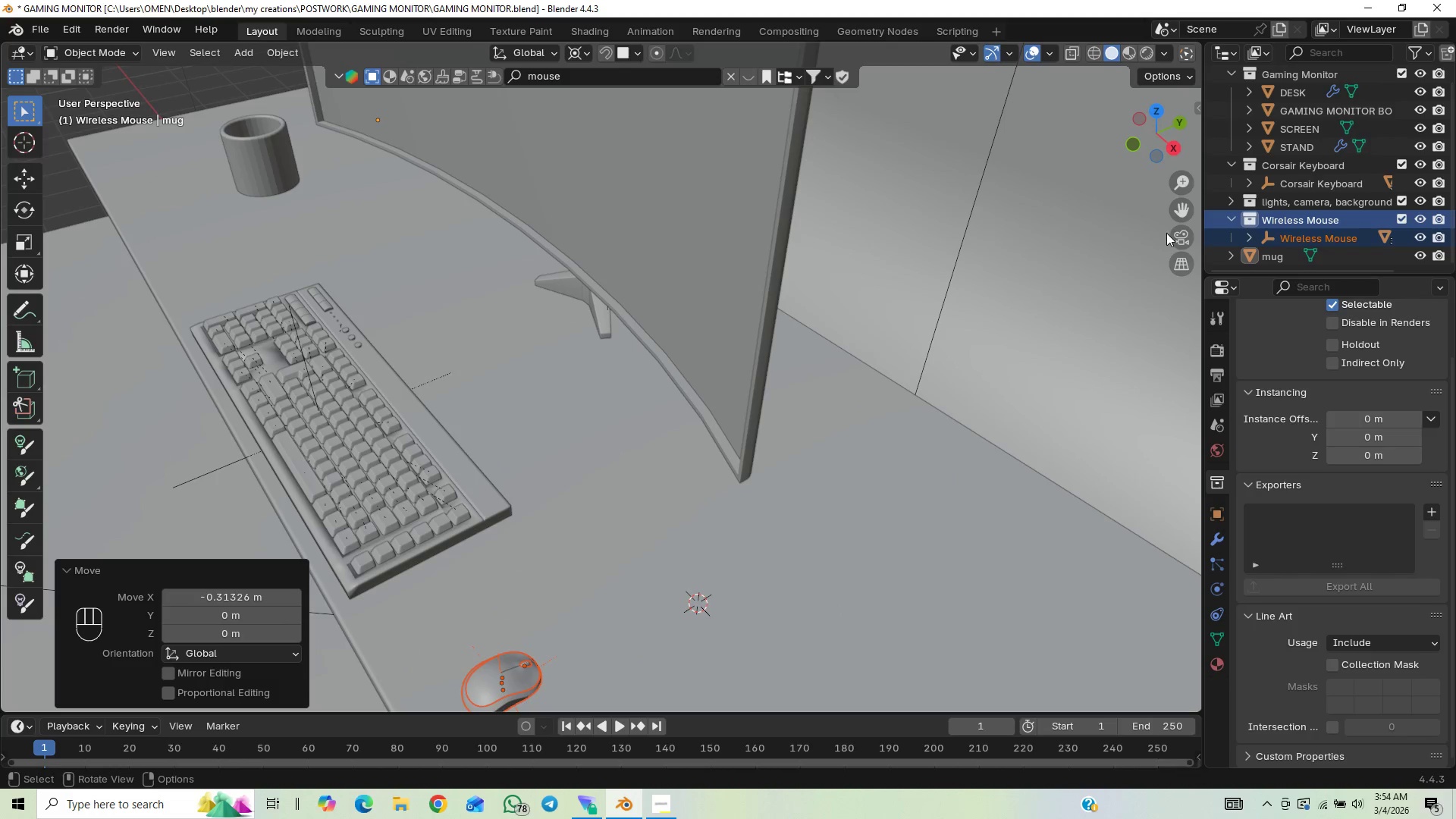 
double_click([1177, 230])
 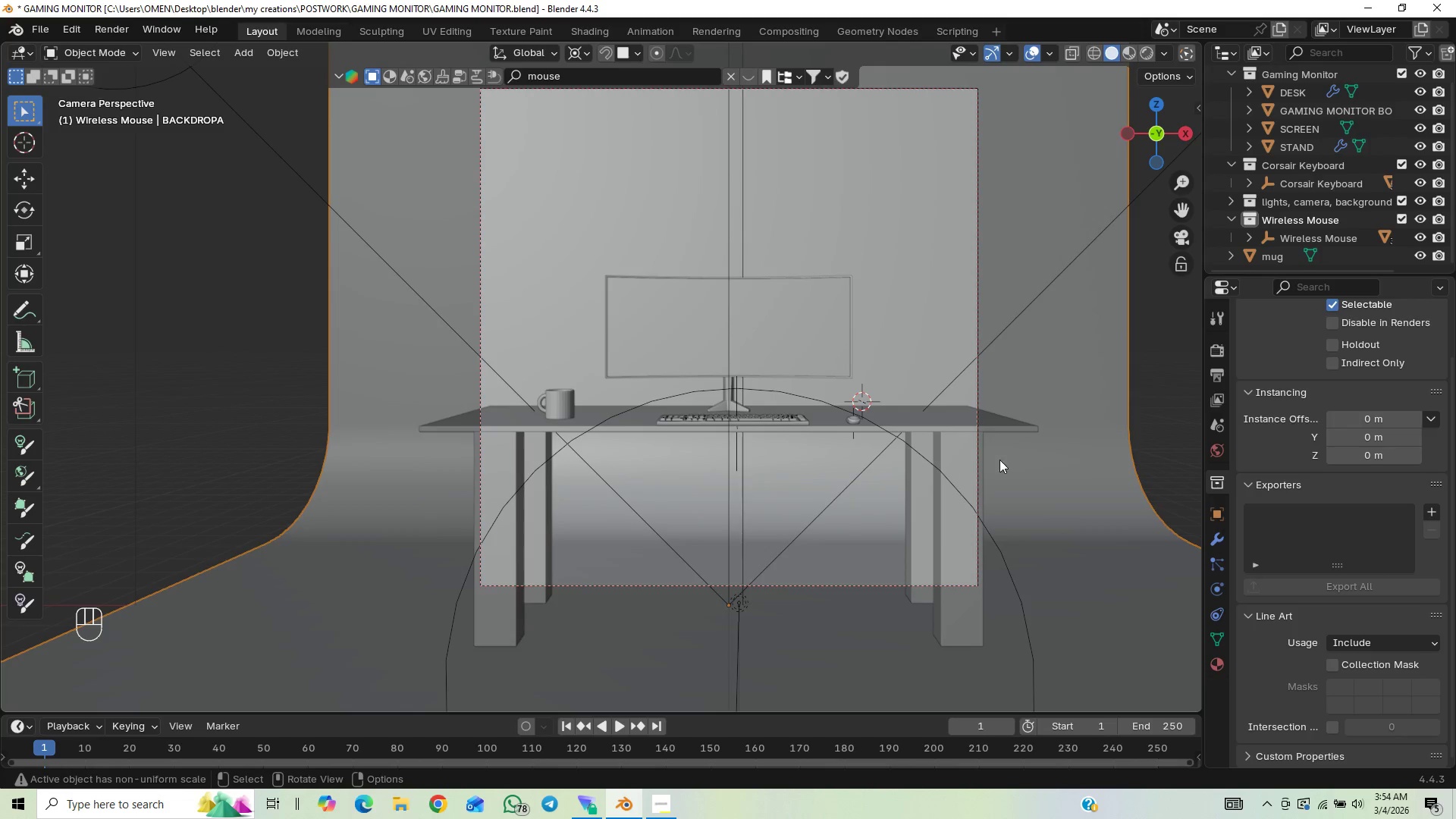 
key(Control+S)
 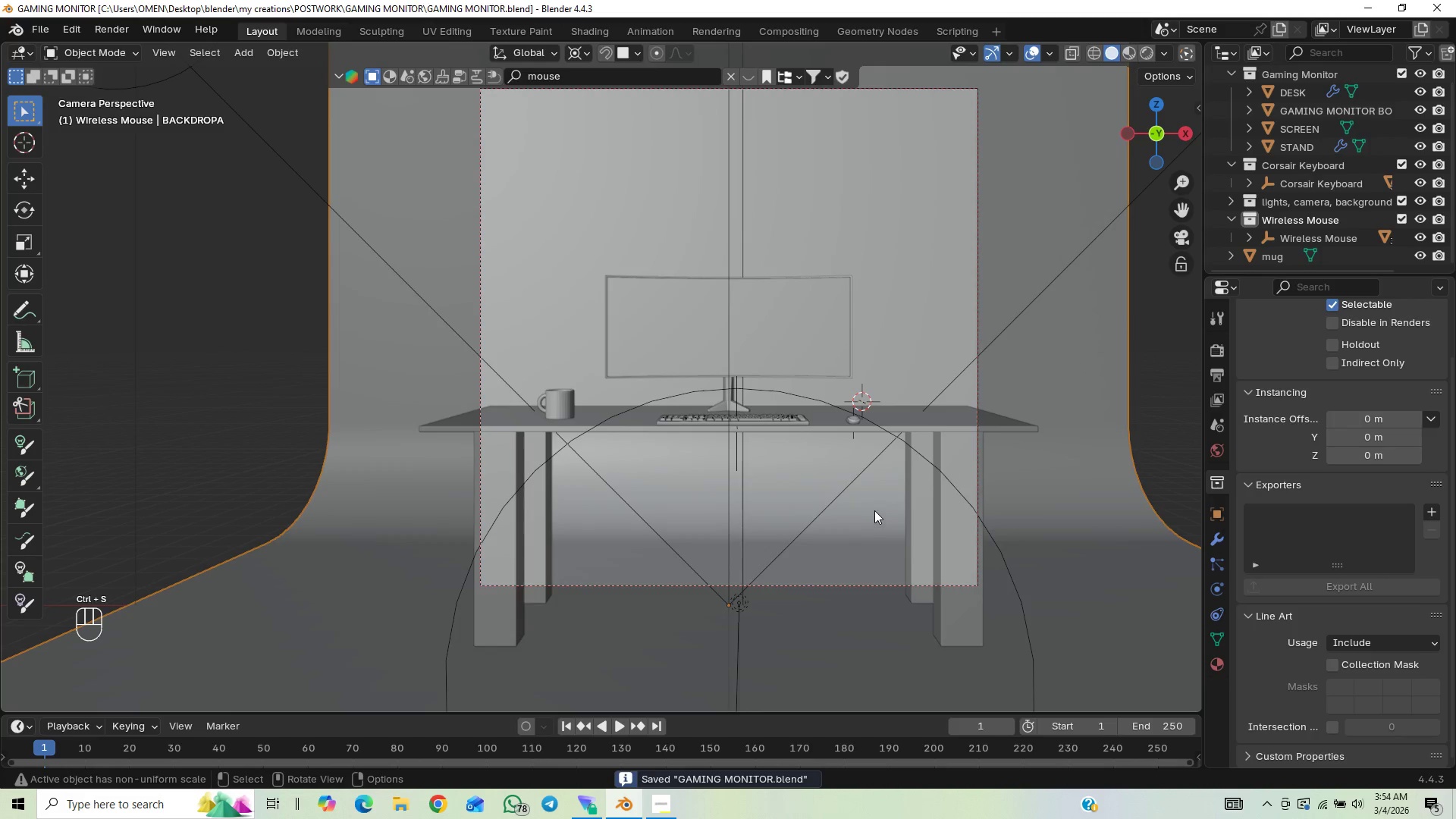 
scroll: coordinate [881, 518], scroll_direction: down, amount: 7.0
 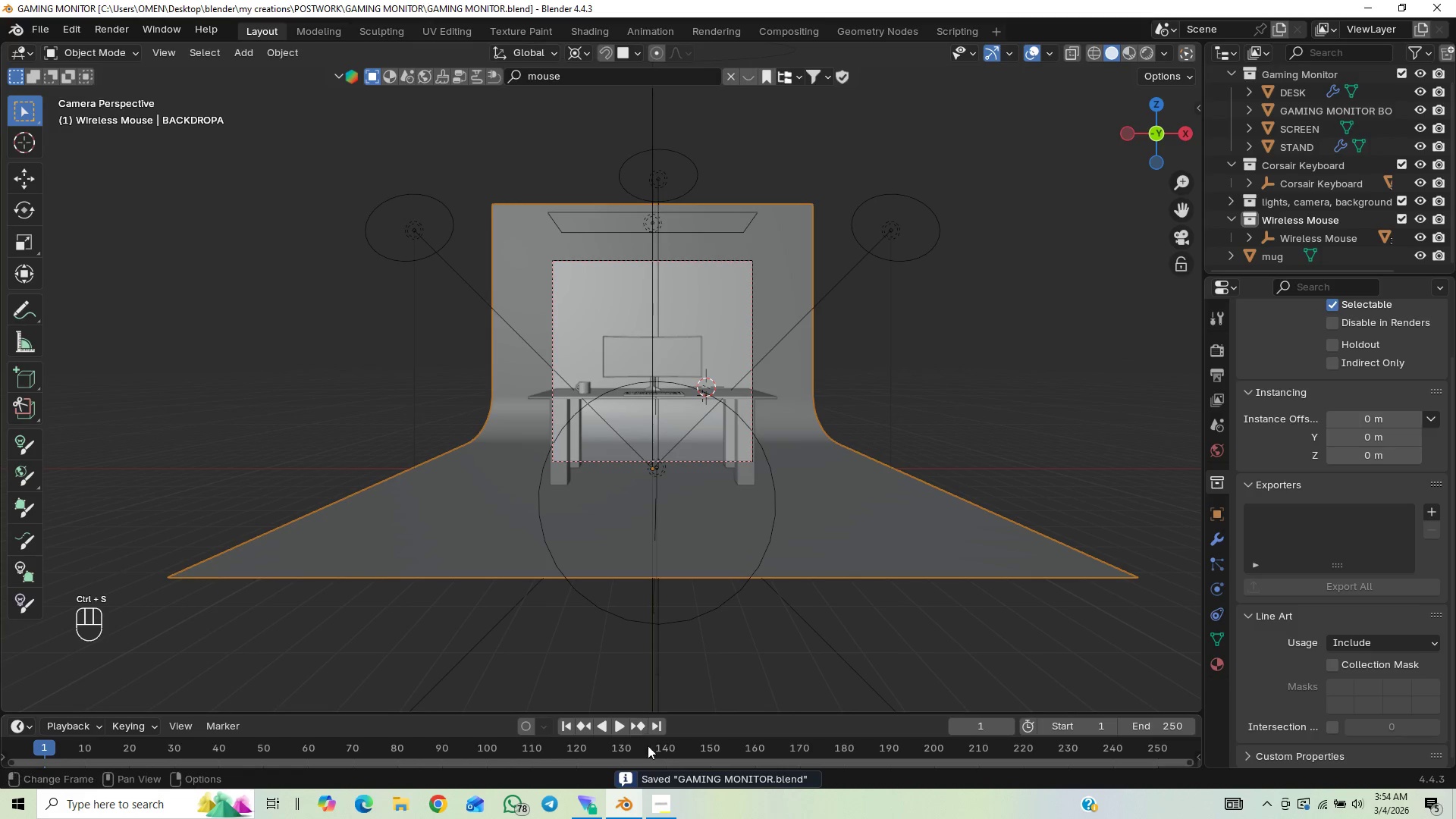 
left_click_drag(start_coordinate=[659, 803], to_coordinate=[669, 798])
 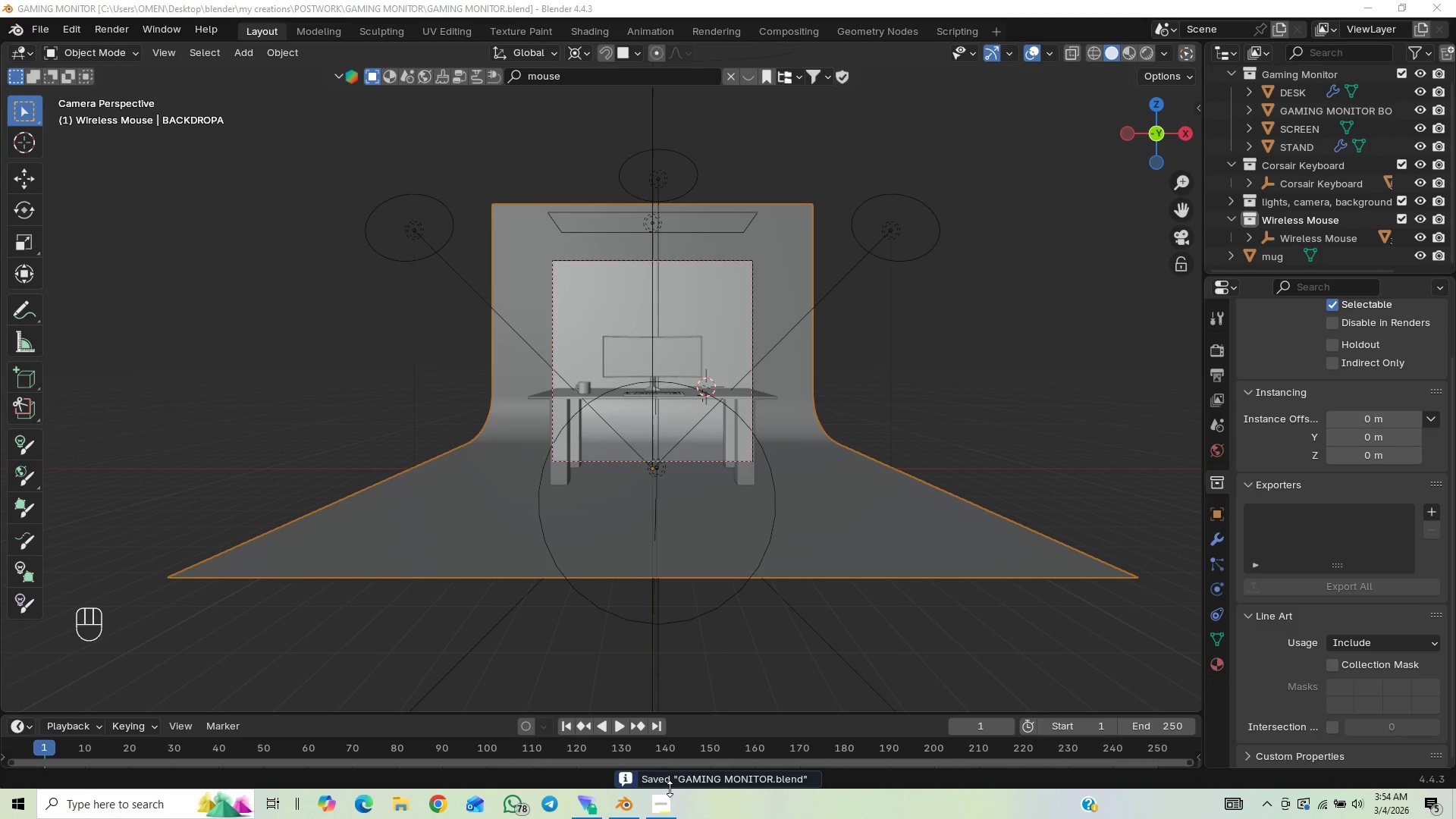 
left_click([663, 814])